 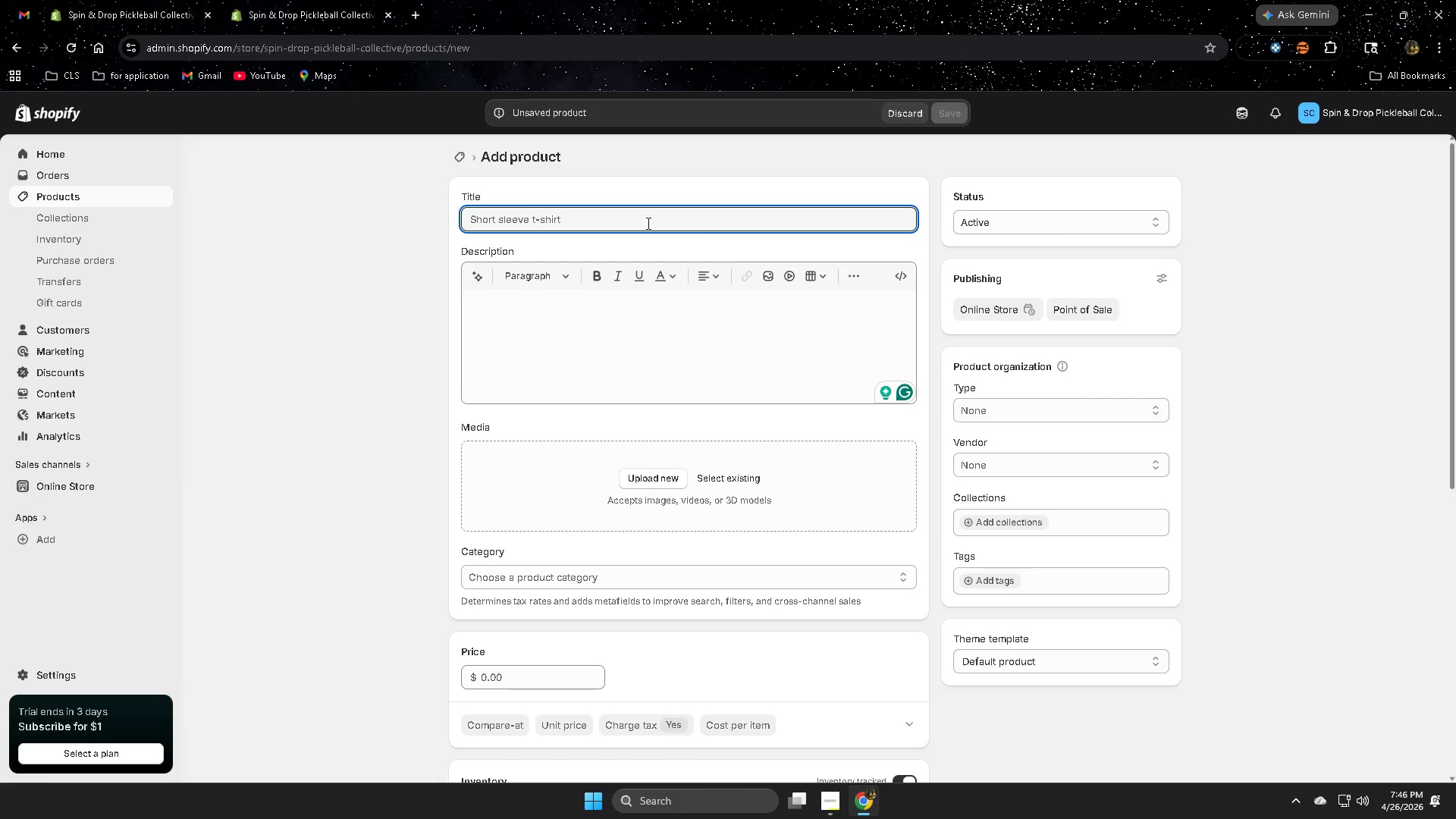 
type(Selkirk Vanguard Power Aio)
key(Backspace)
type(r-0)
key(Backspace)
type( De,p)
key(Backspace)
key(Backspace)
type(mo)
 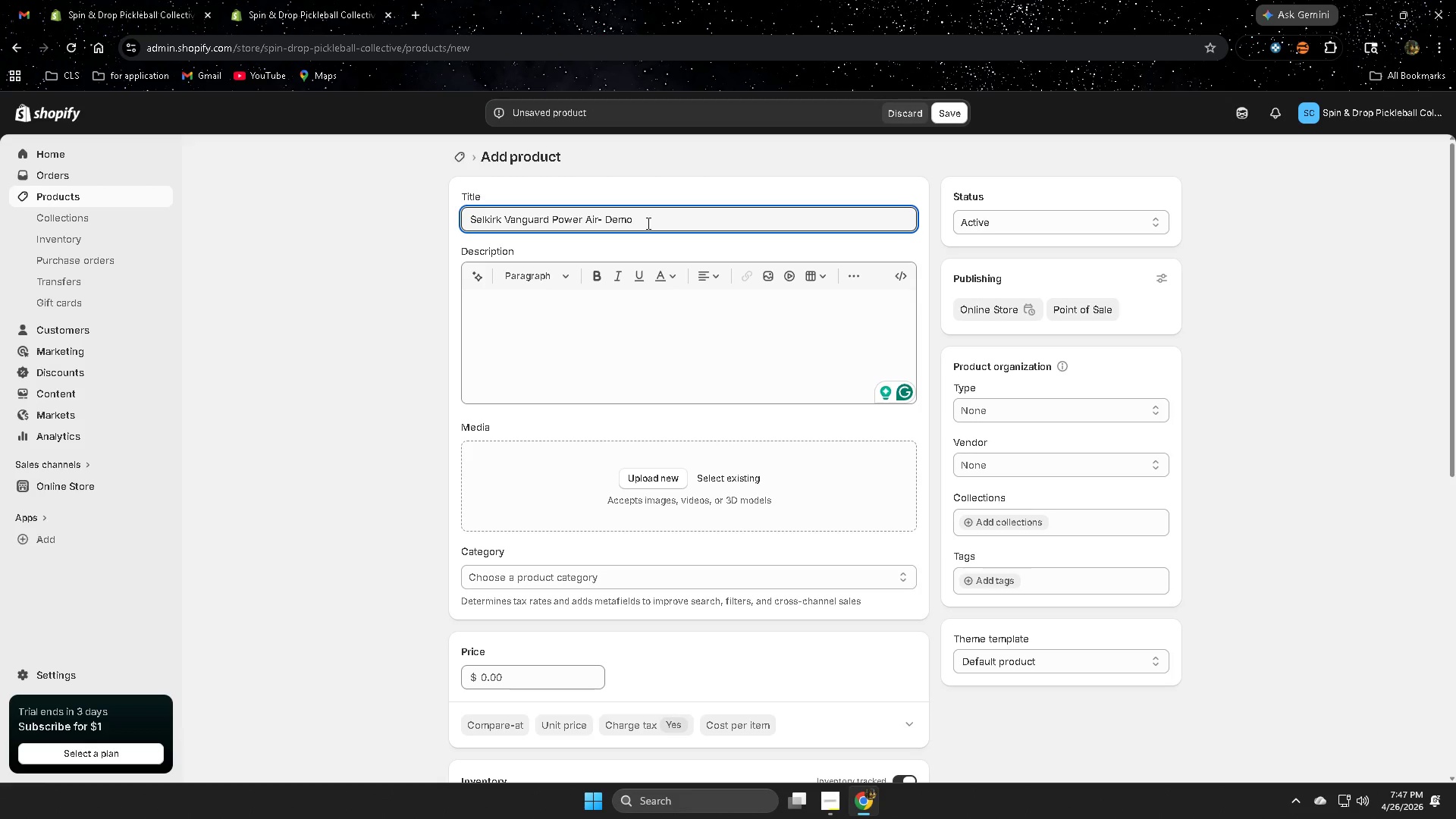 
type( De[p)
key(Backspace)
key(Backspace)
type(posit)
 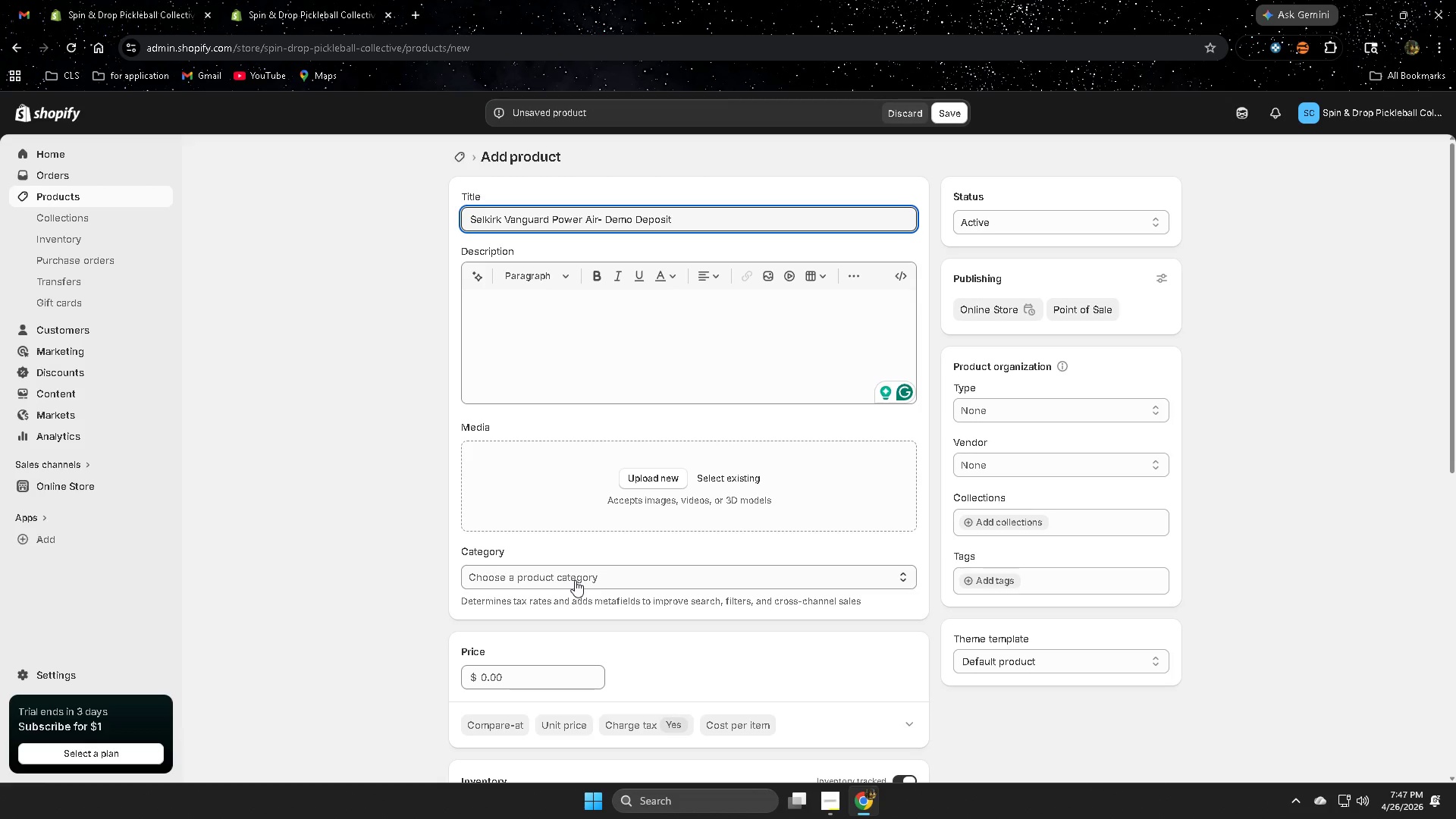 
scroll: coordinate [306, 630], scroll_direction: down, amount: 6.0
 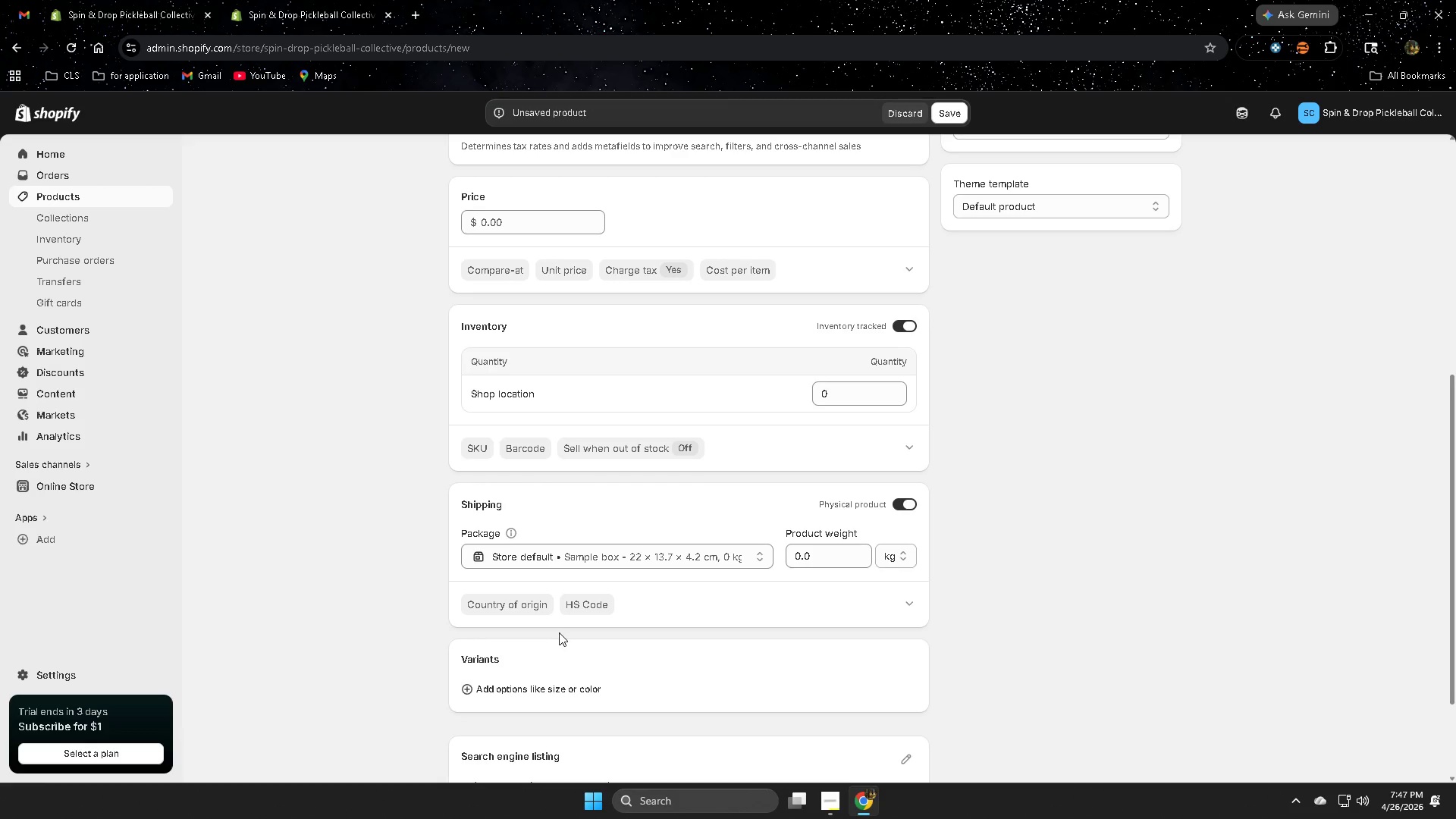 
wait(12.46)
 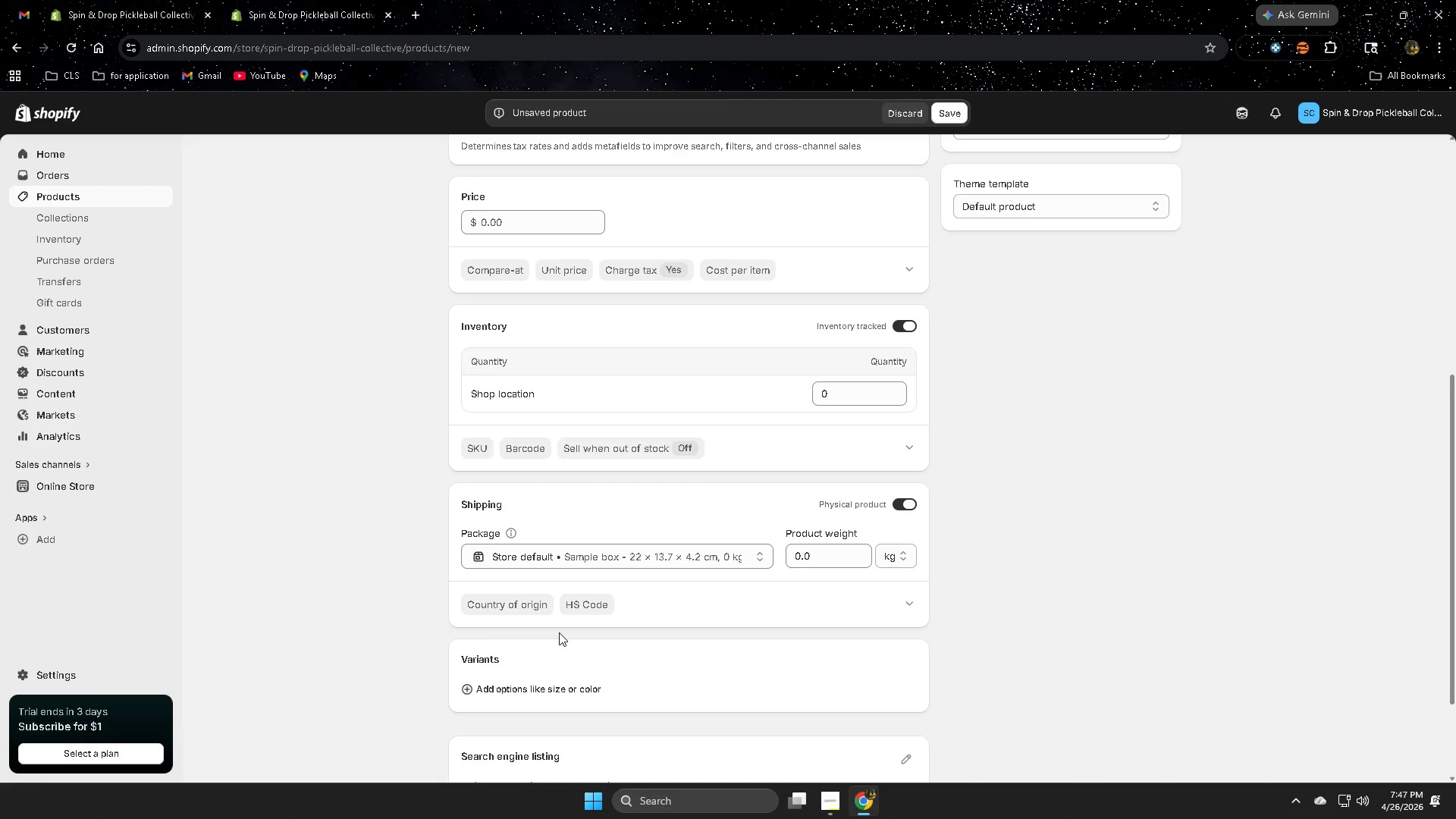 
scroll: coordinate [416, 626], scroll_direction: down, amount: 2.0
 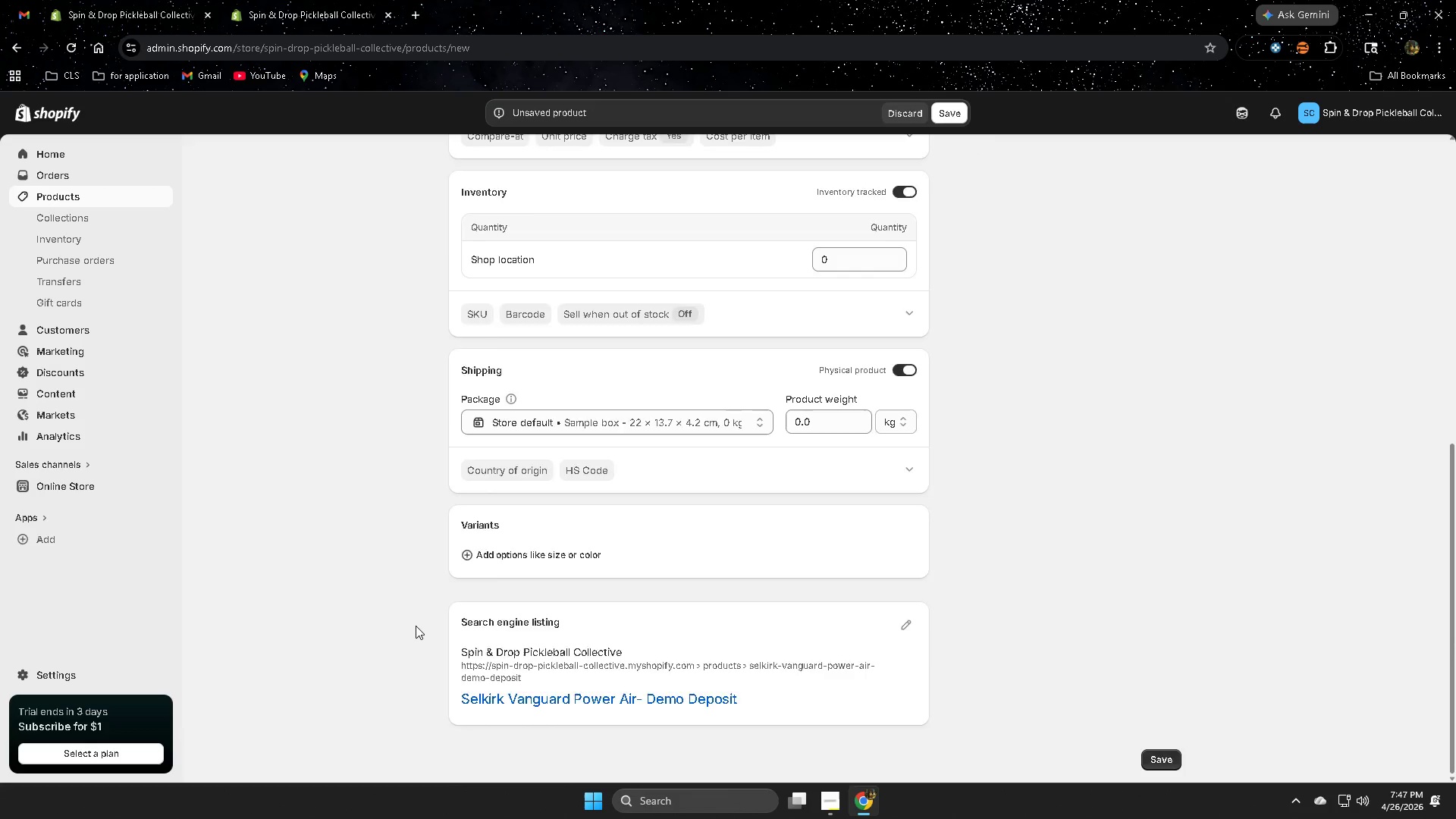 
scroll: coordinate [416, 626], scroll_direction: up, amount: 2.0
 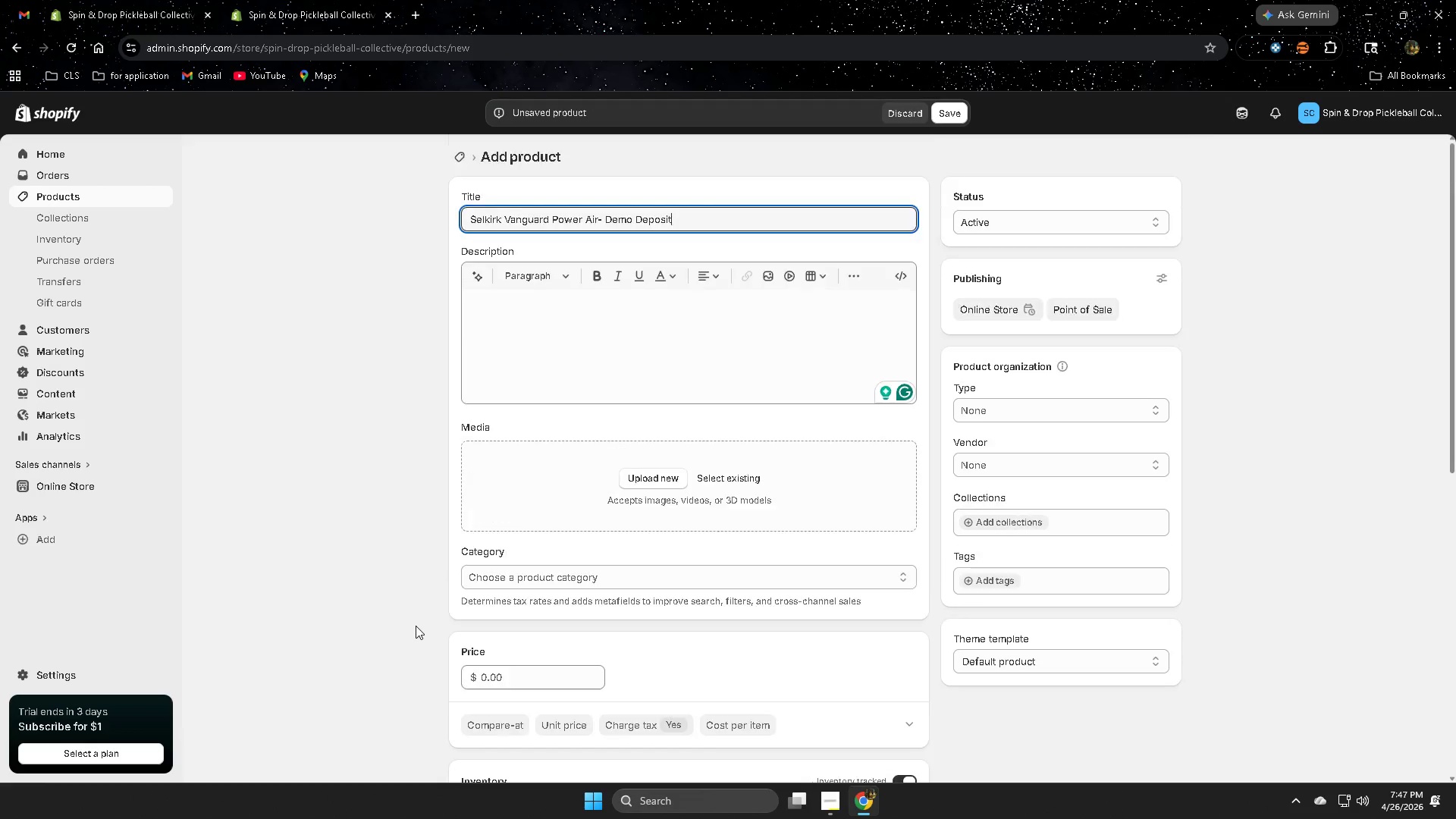 
scroll: coordinate [486, 639], scroll_direction: down, amount: 6.0
 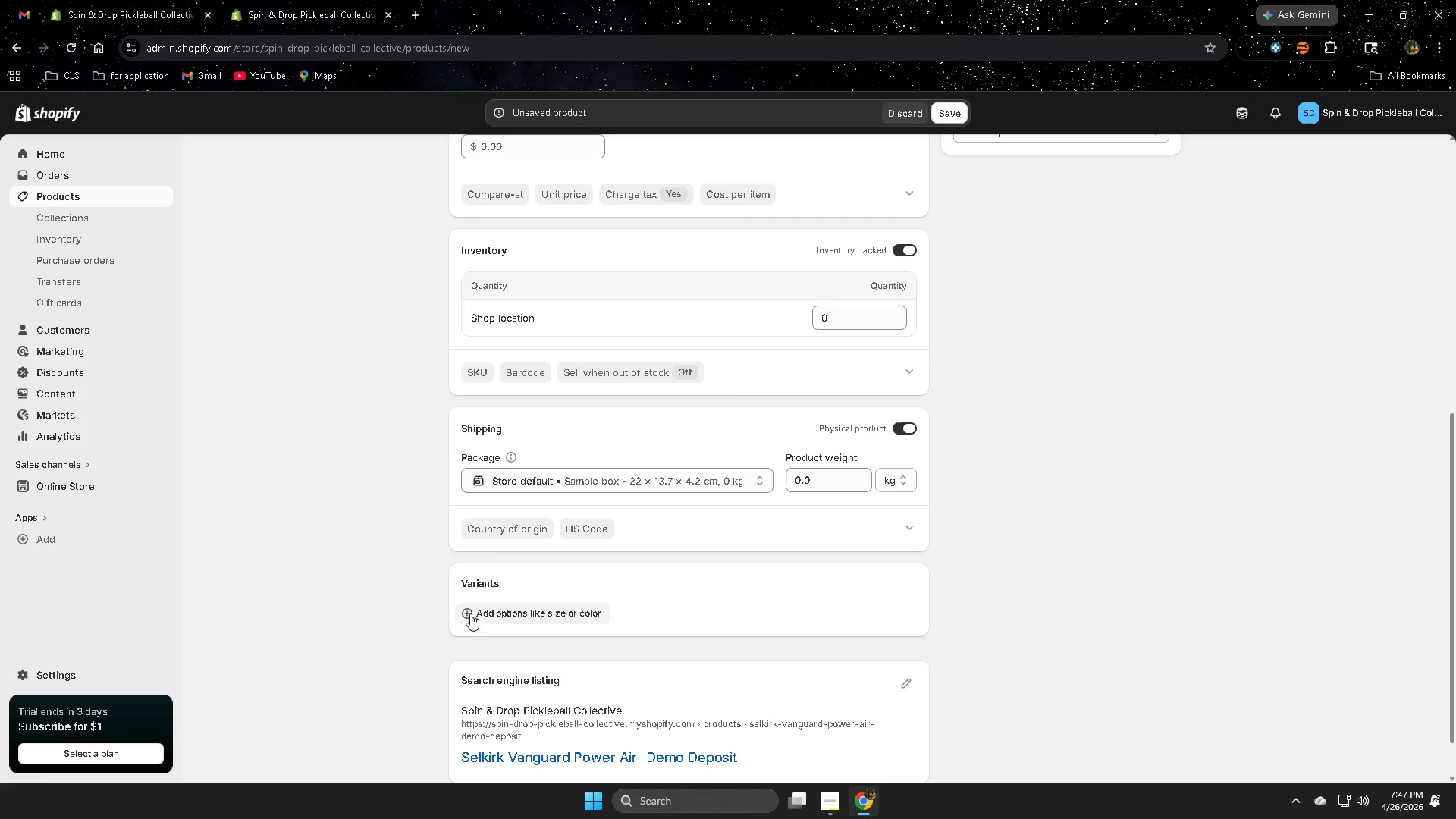 
left_click([498, 612])
 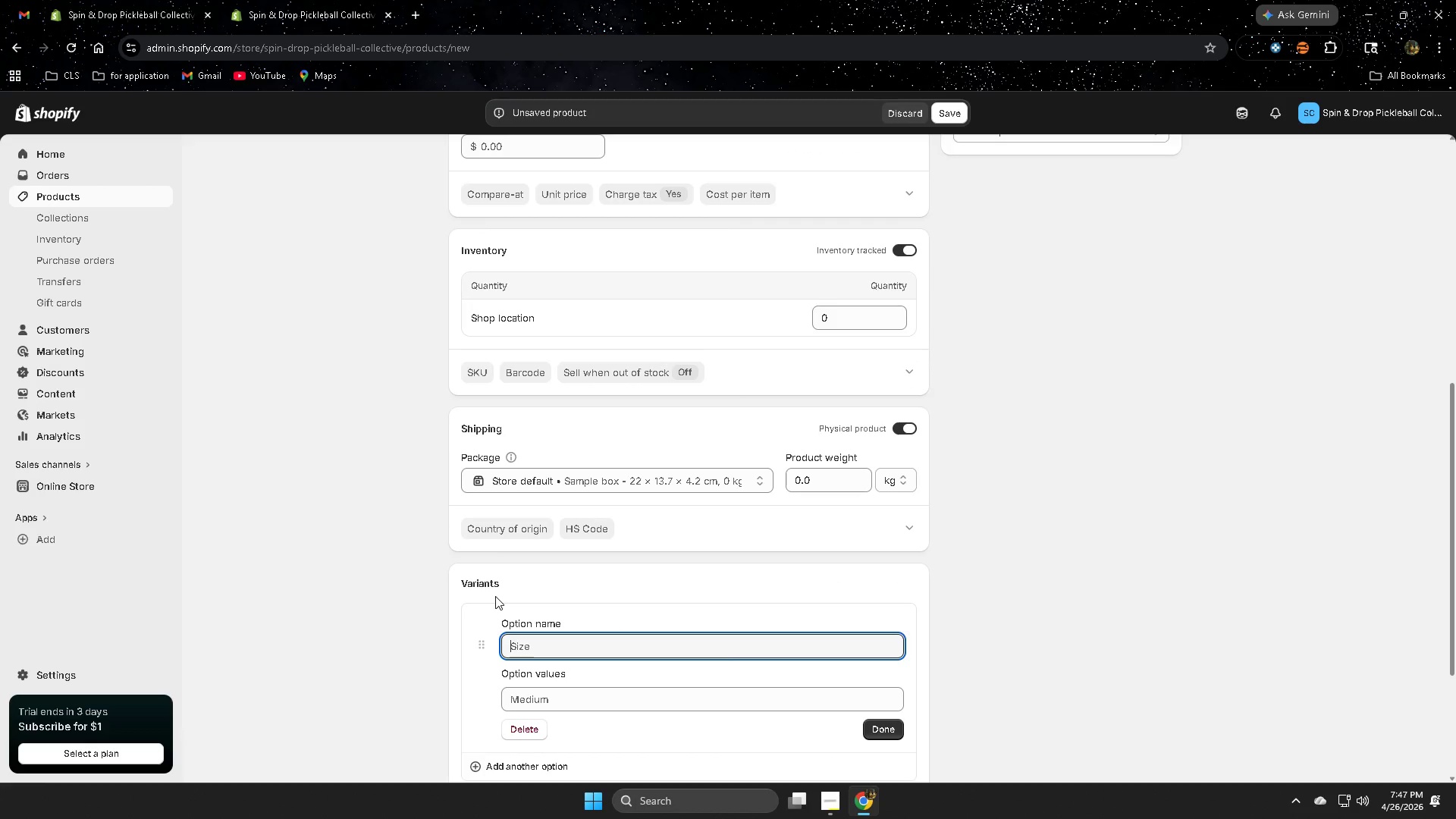 
left_click([483, 587])
 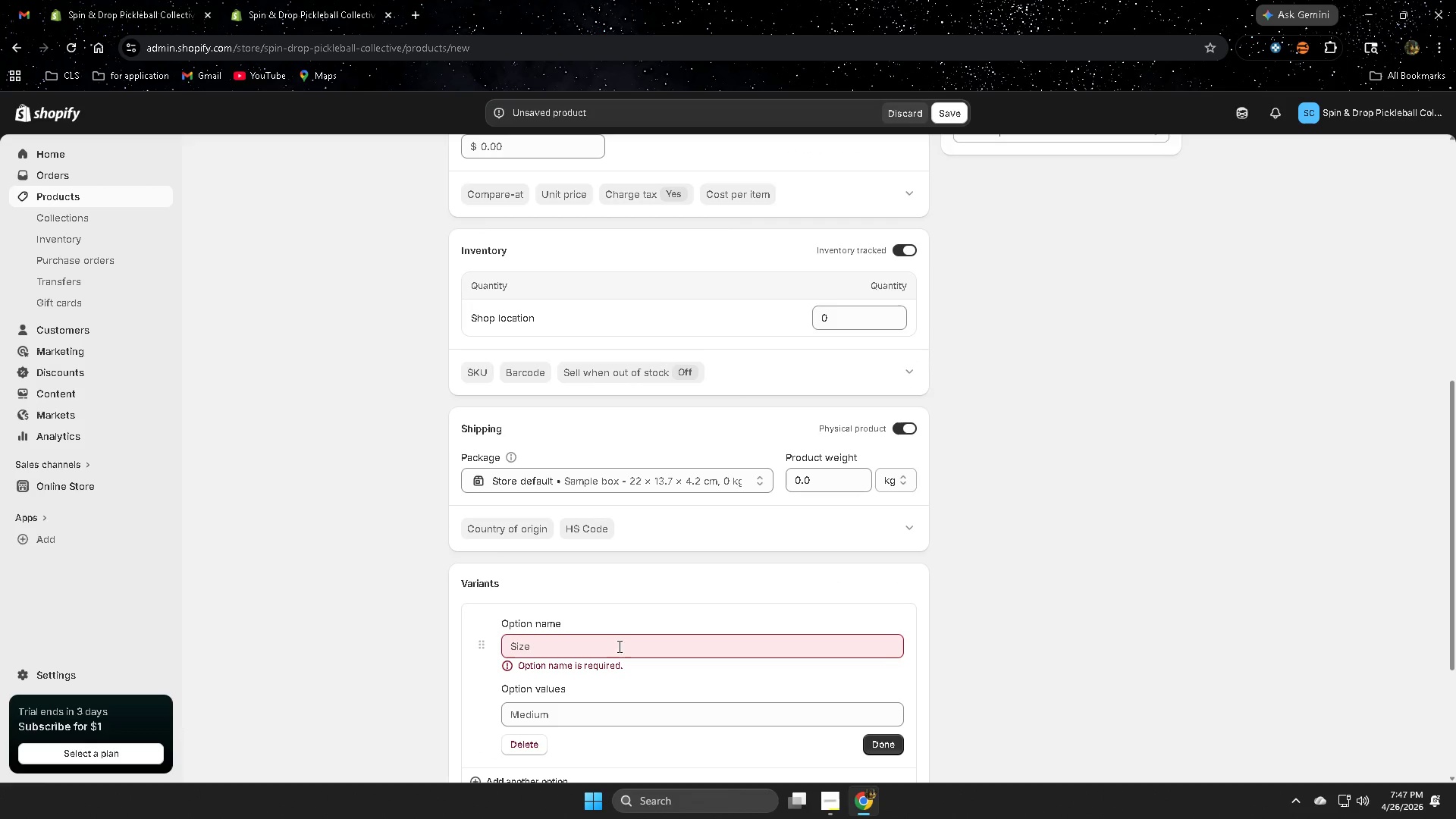 
left_click([612, 646])
 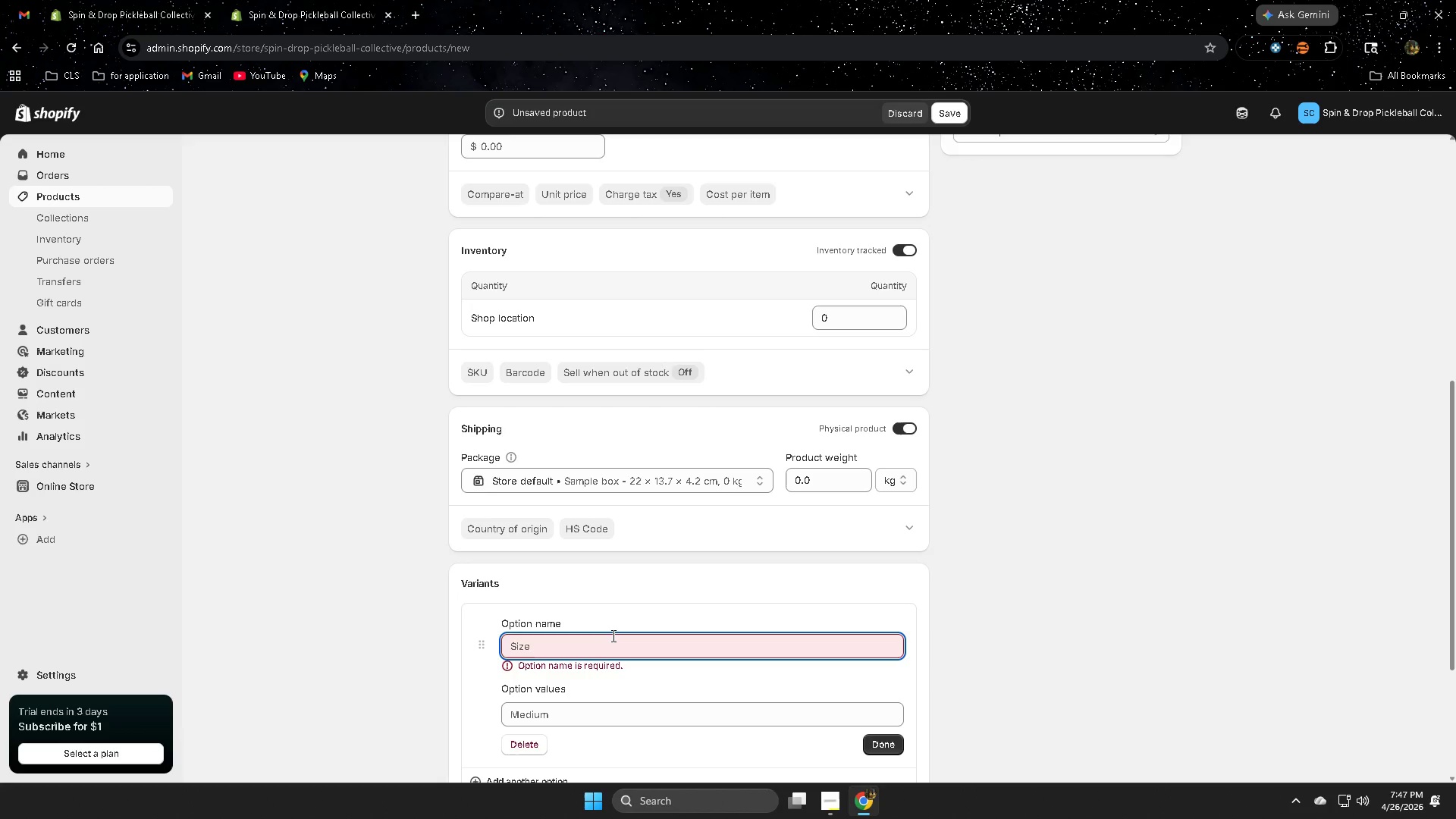 
type(Grip)
 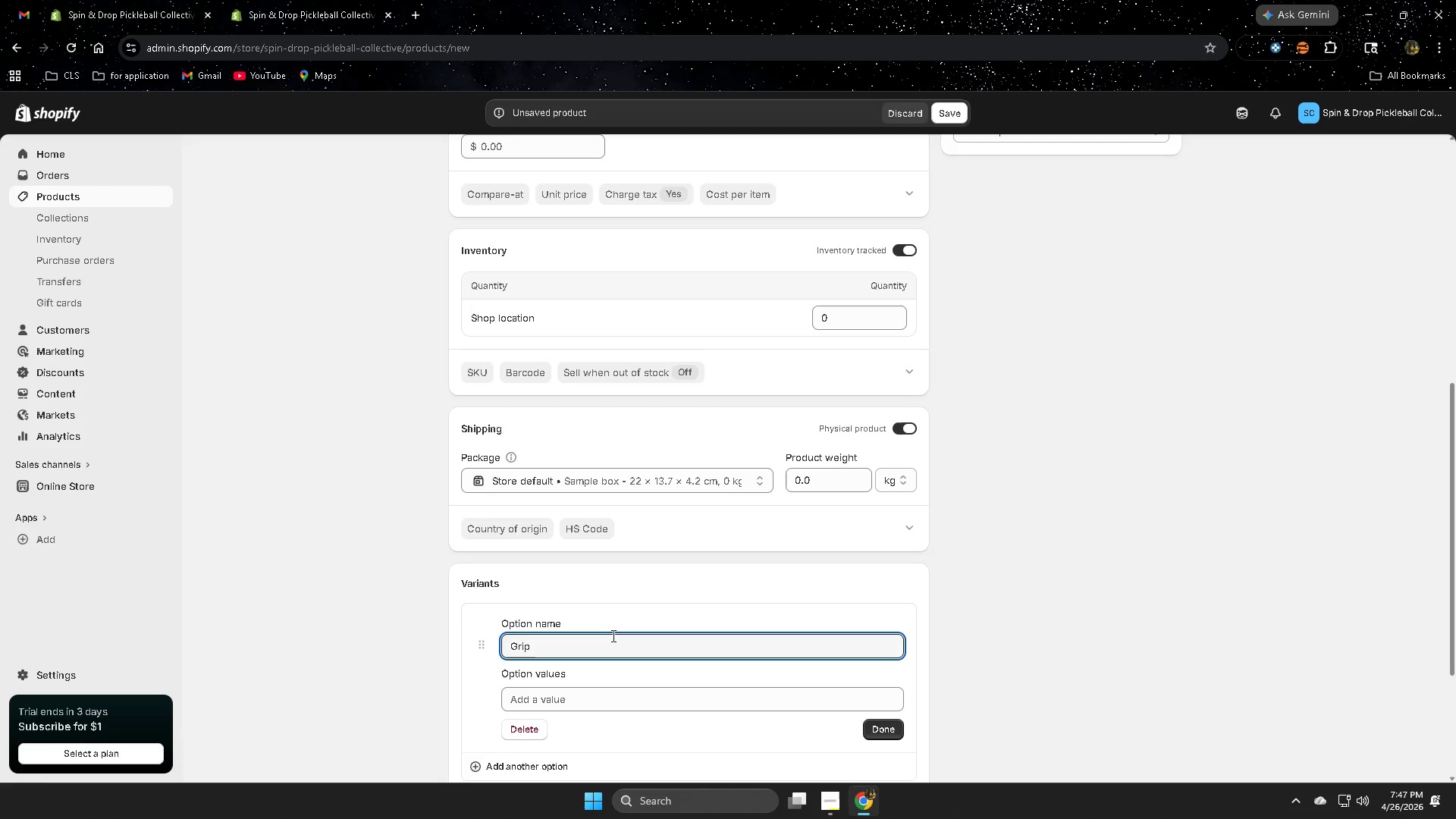 
wait(11.98)
 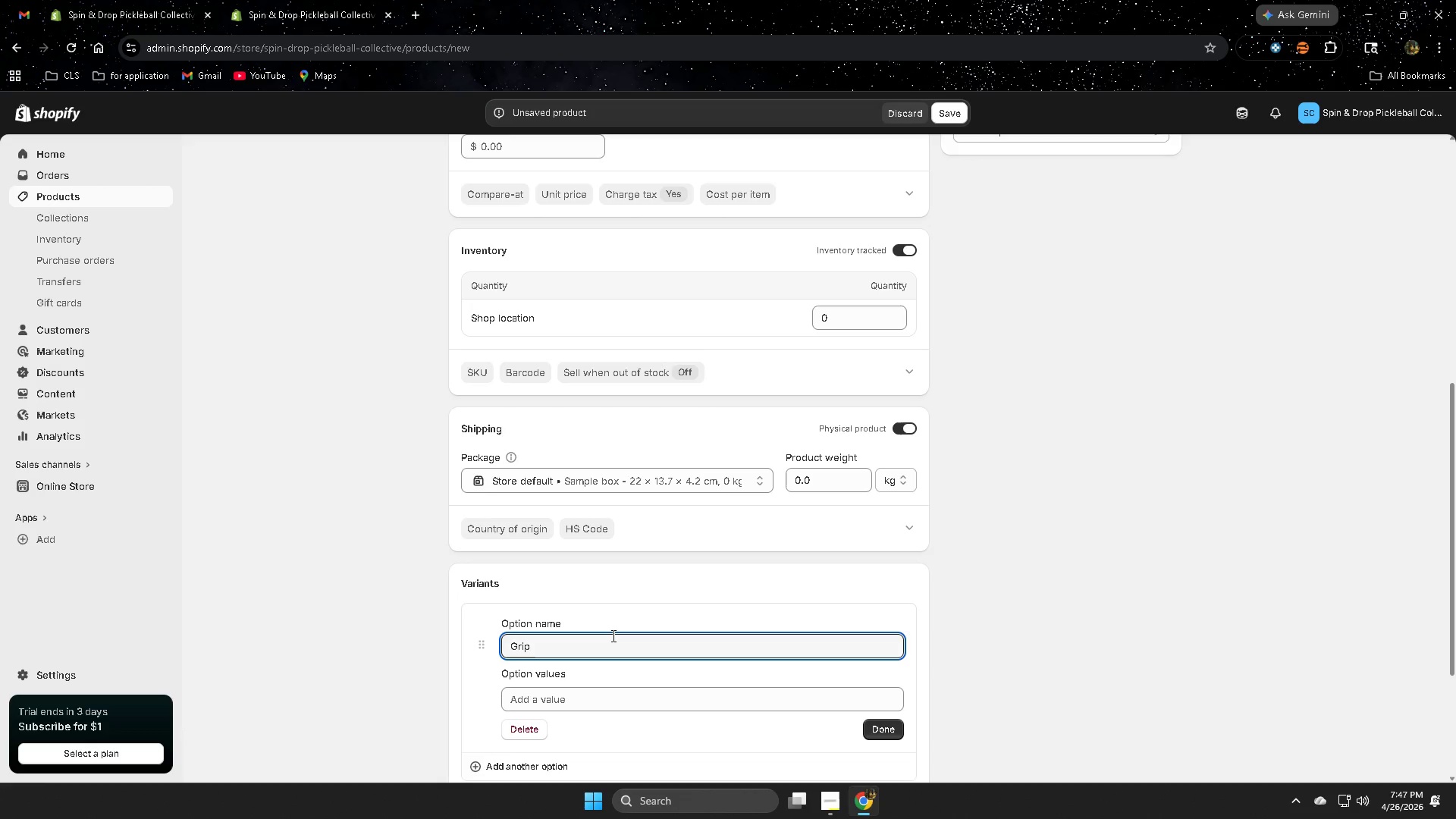 
type( Size)
 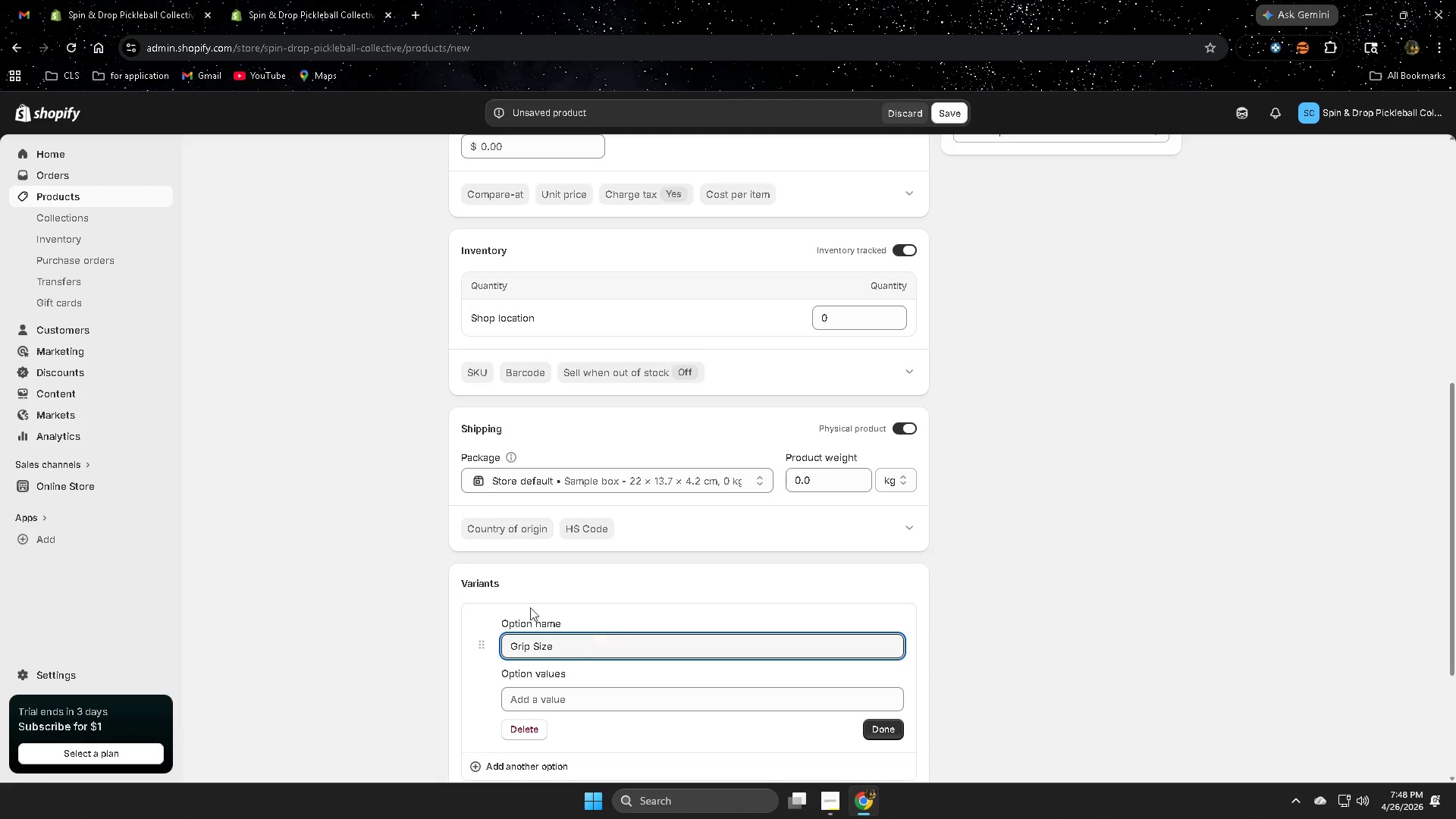 
scroll: coordinate [846, 530], scroll_direction: down, amount: 2.0
 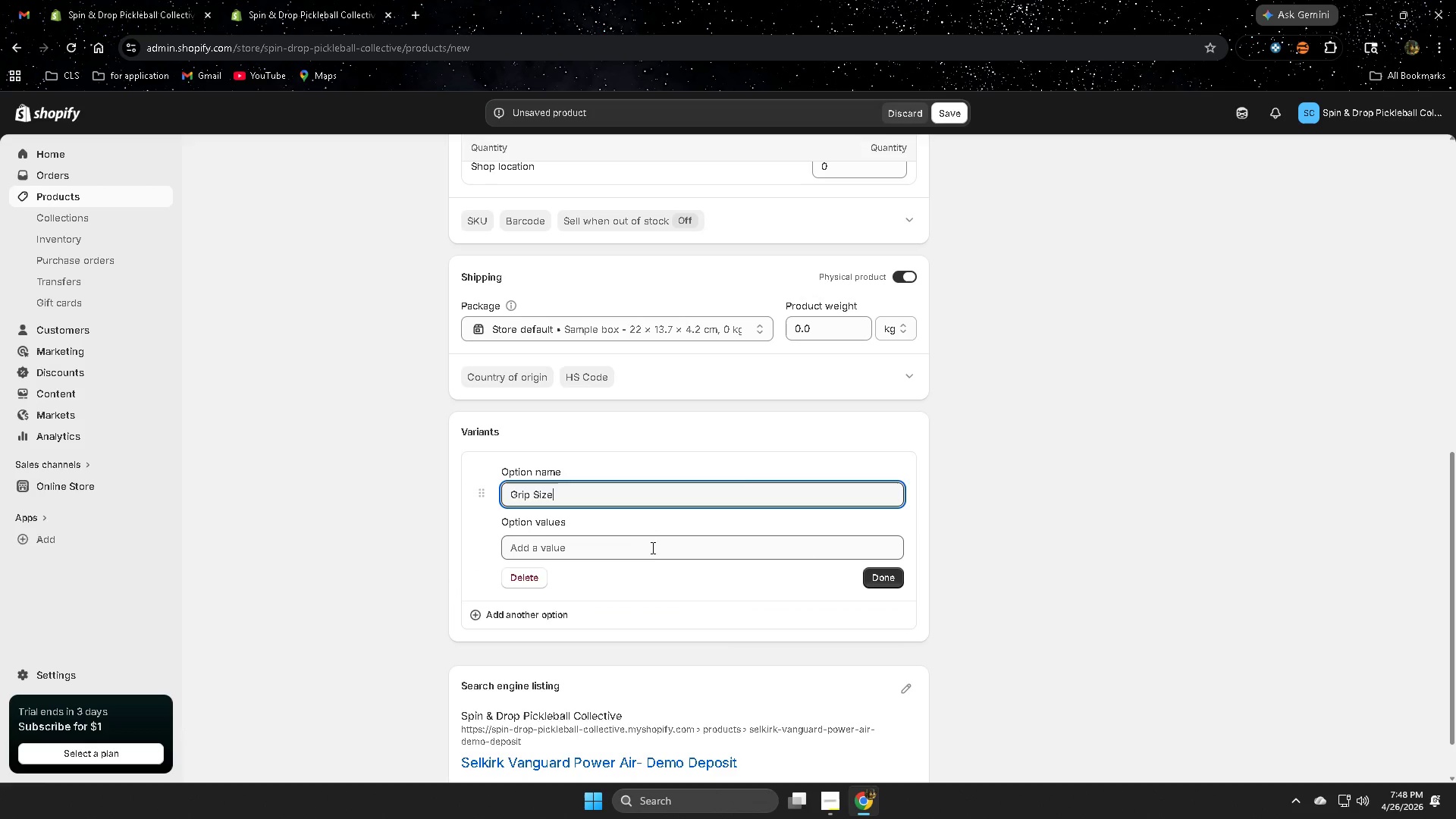 
left_click([653, 555])
 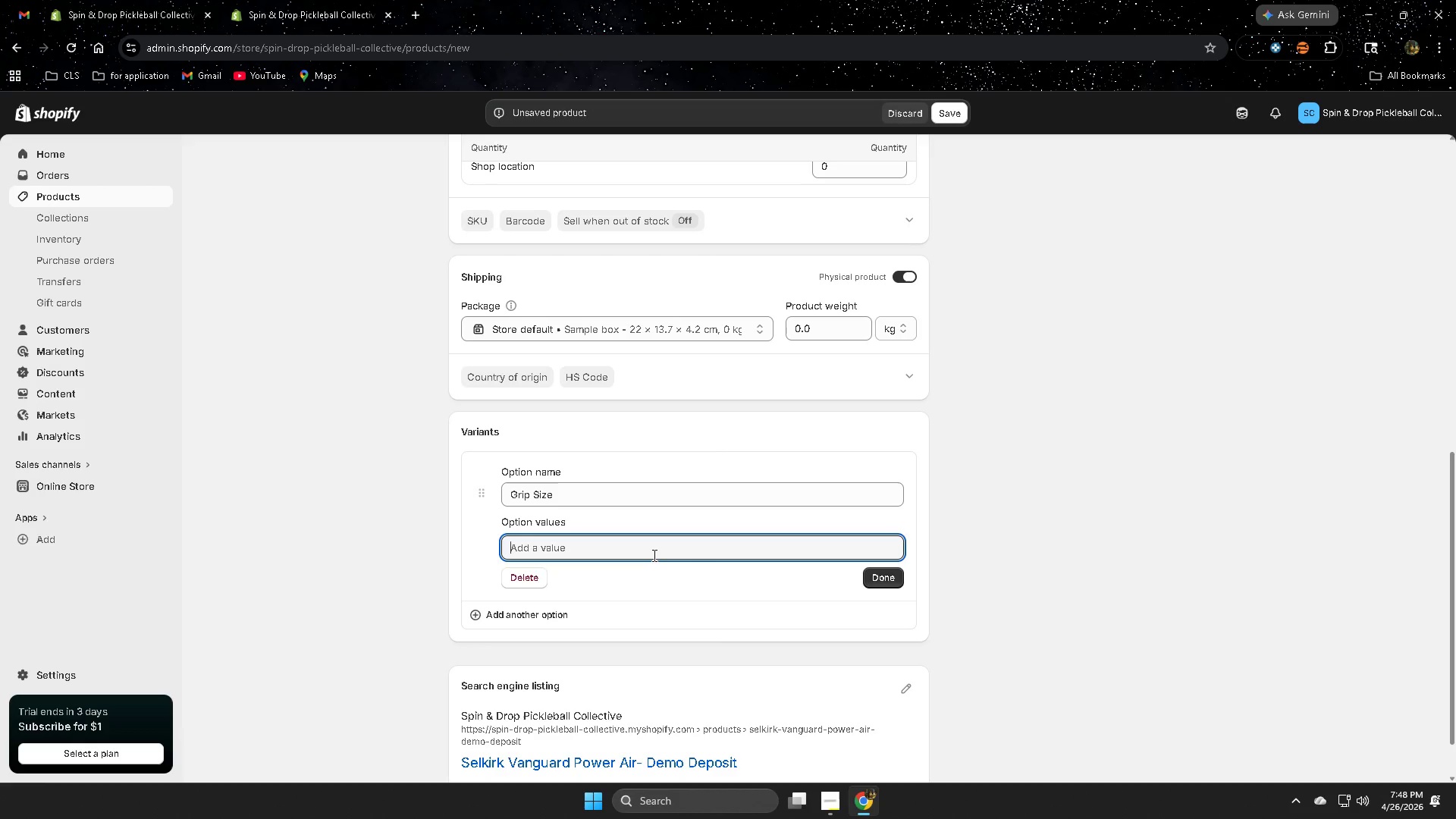 
wait(5.7)
 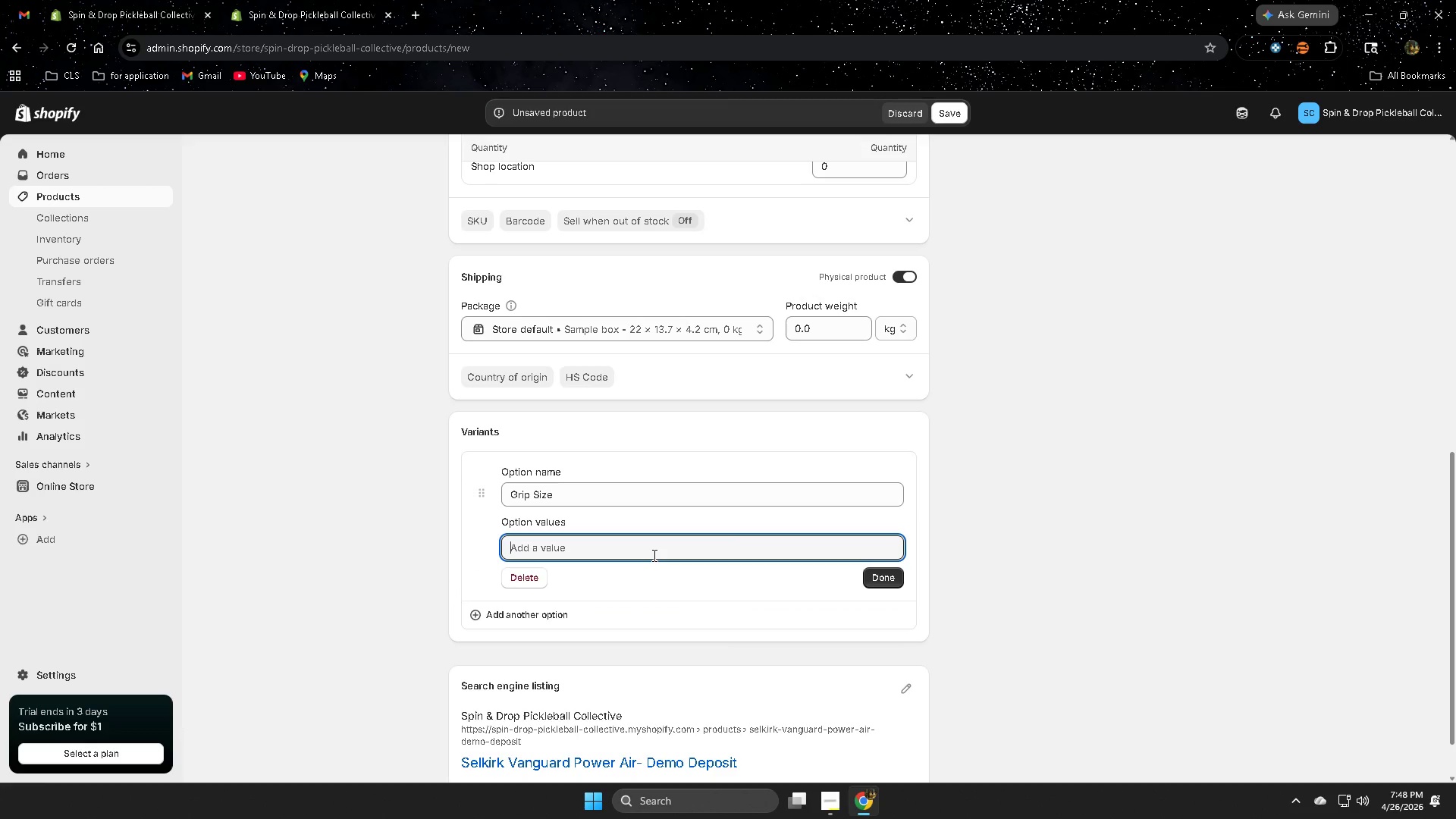 
key(Numpad4)
 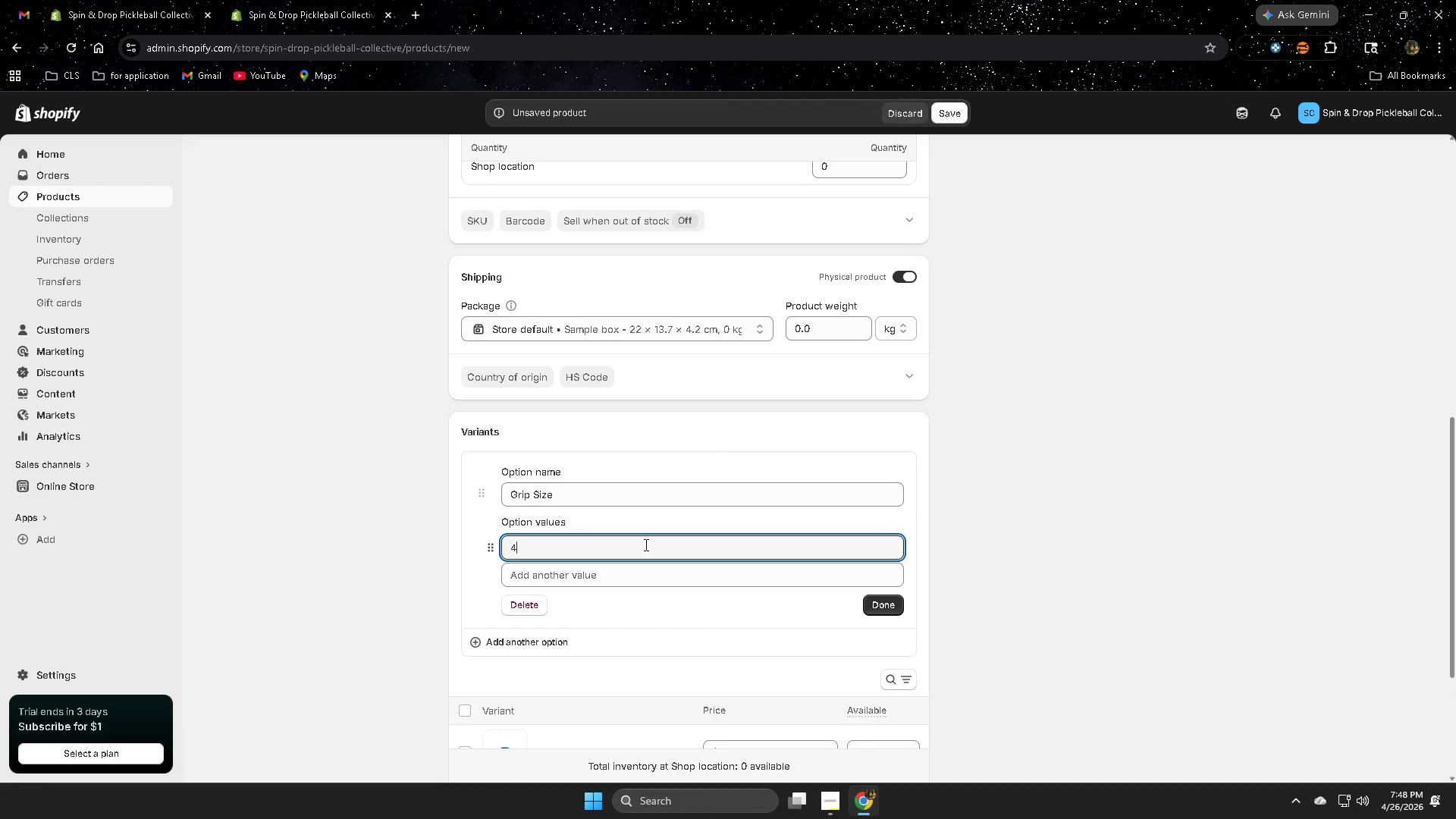 
key(NumpadDivide)
 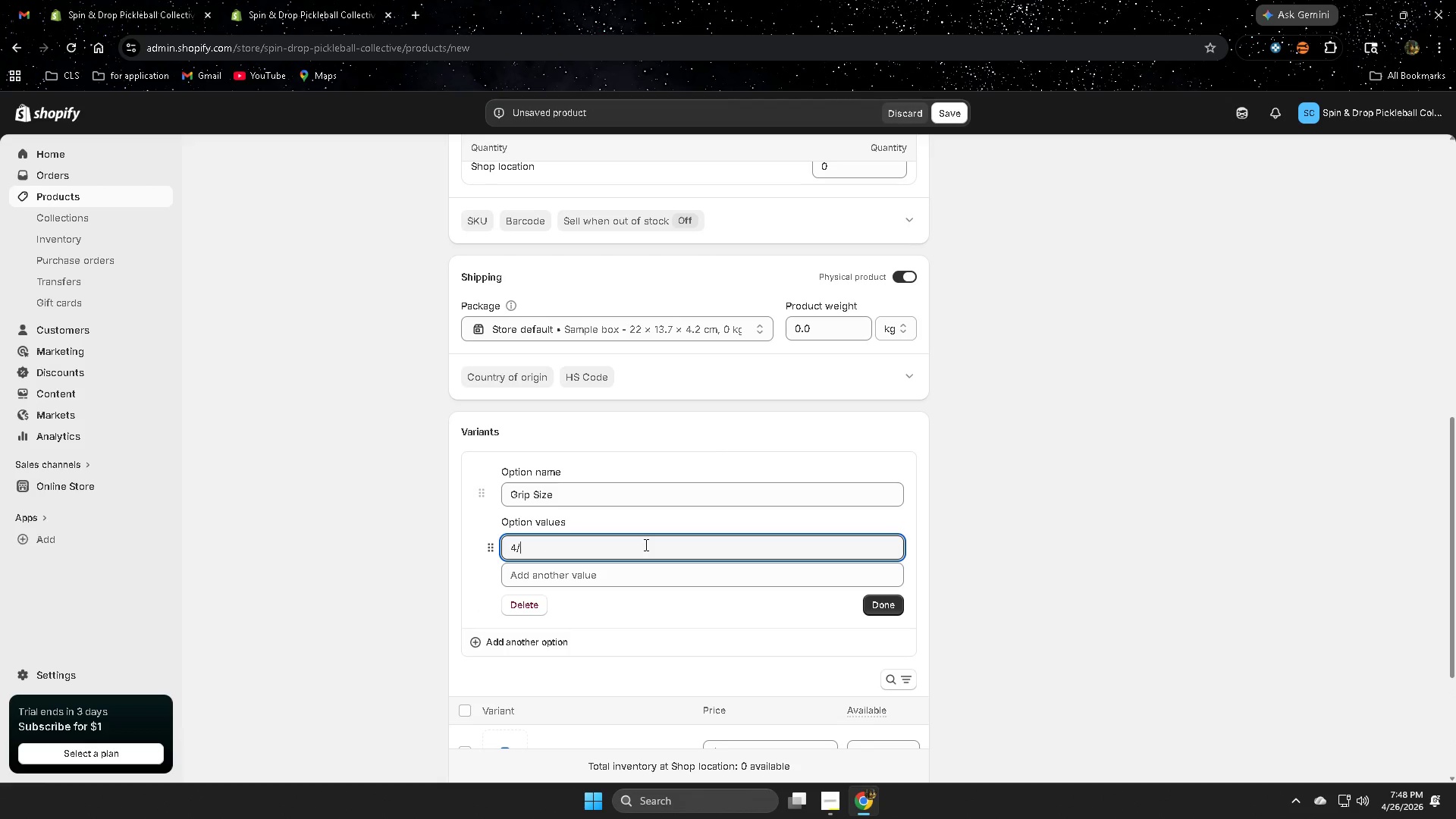 
key(Numpad1)
 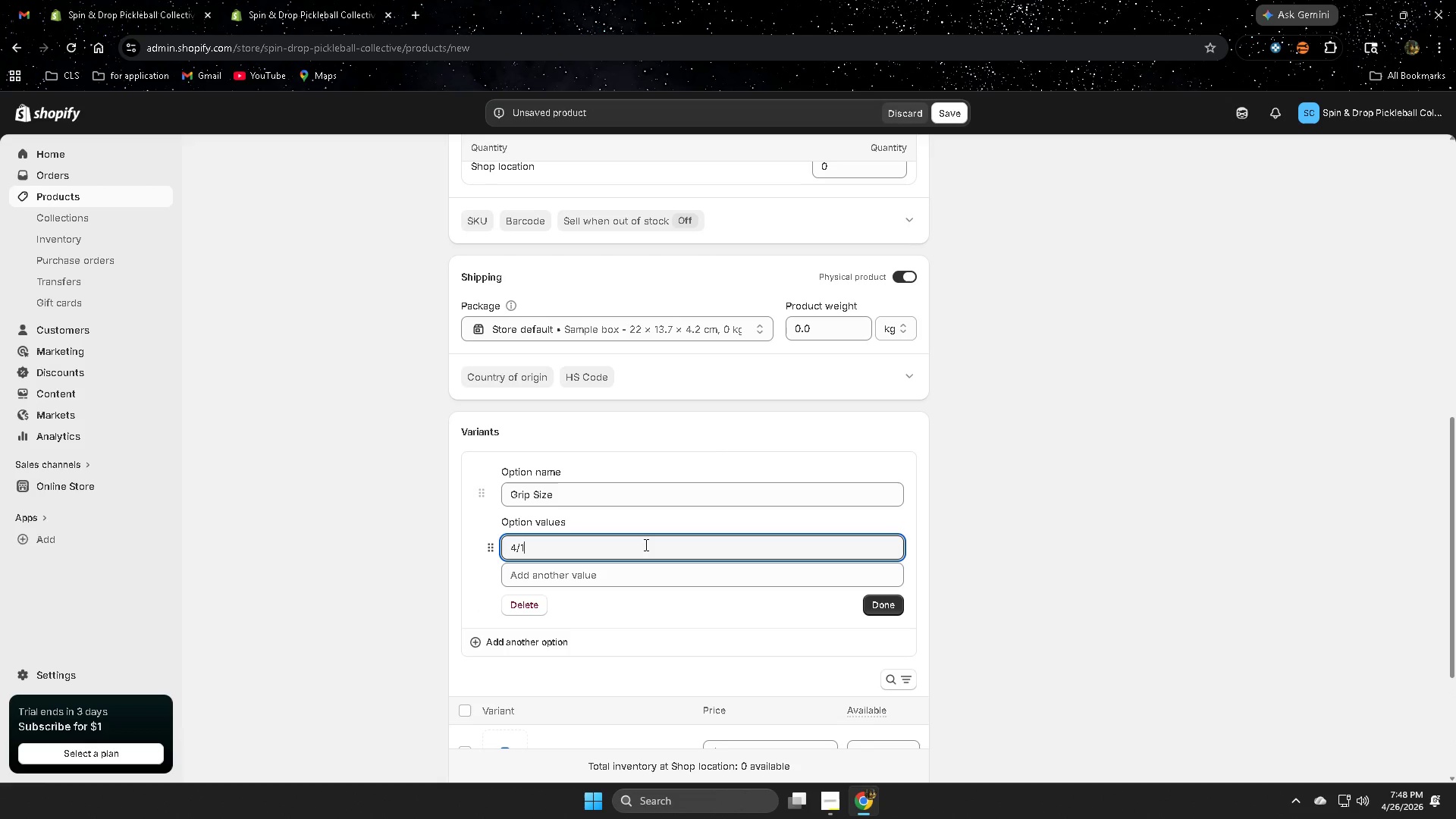 
key(Numpad8)
 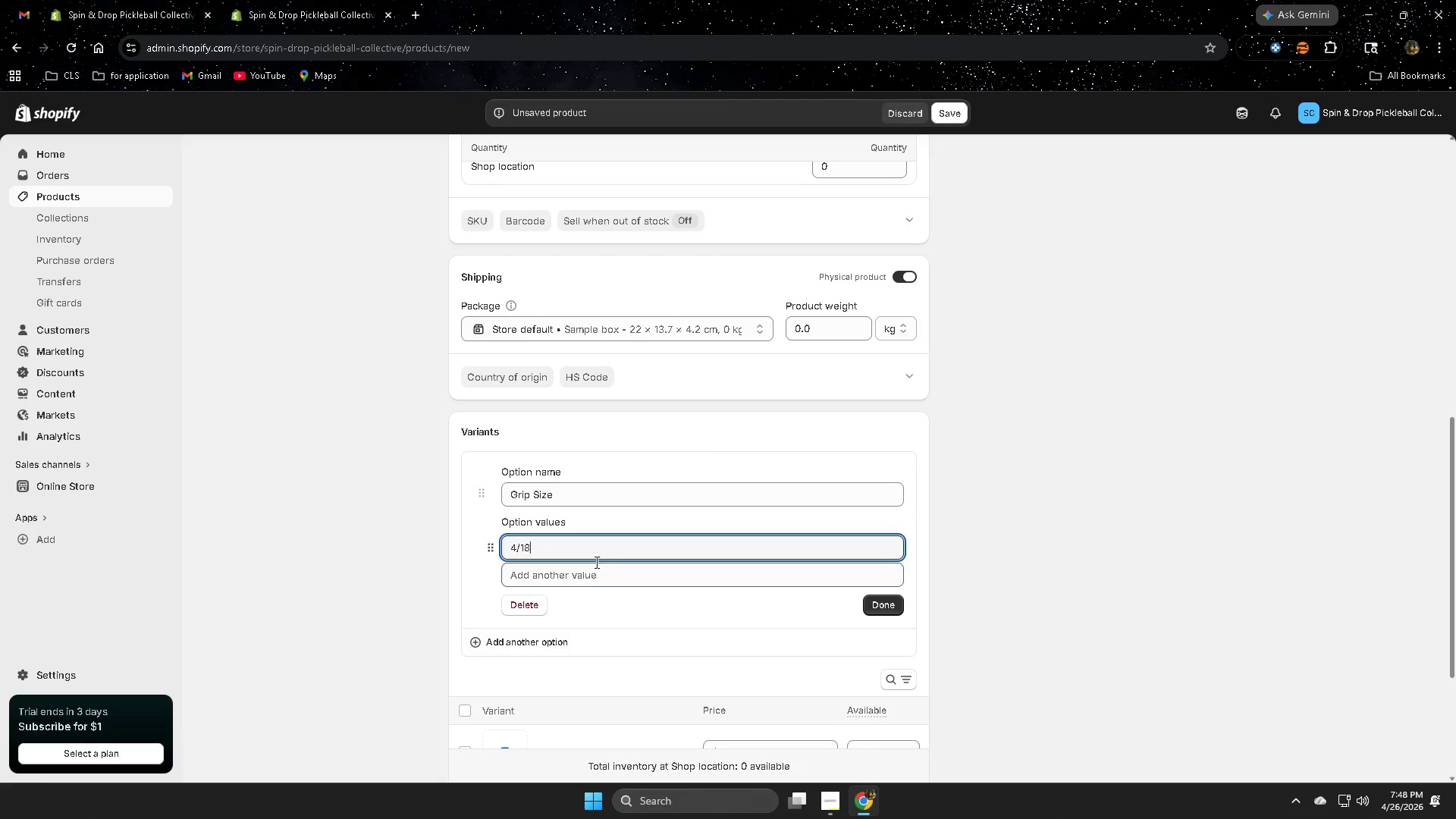 
left_click([595, 548])
 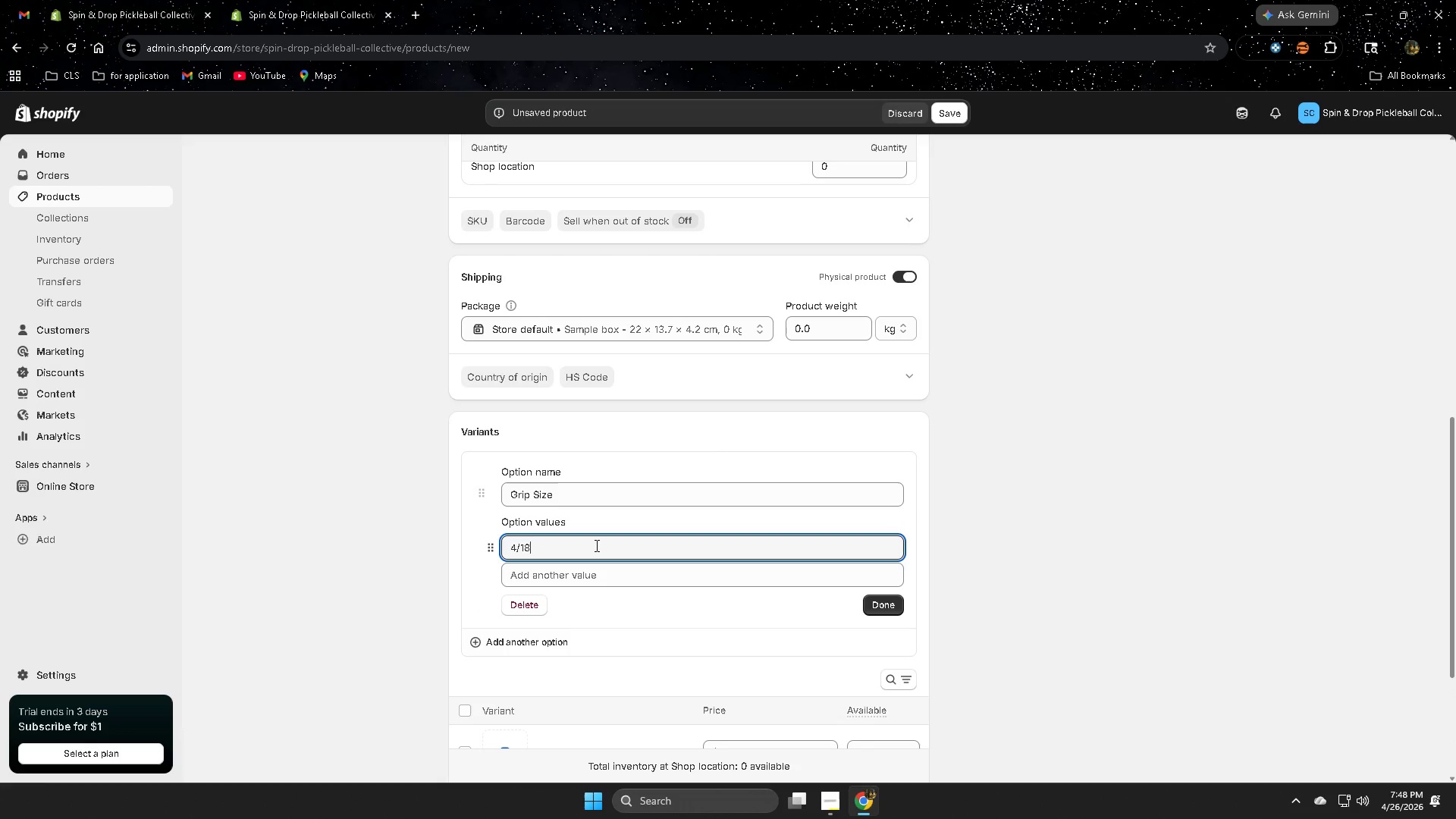 
key(Backspace)
 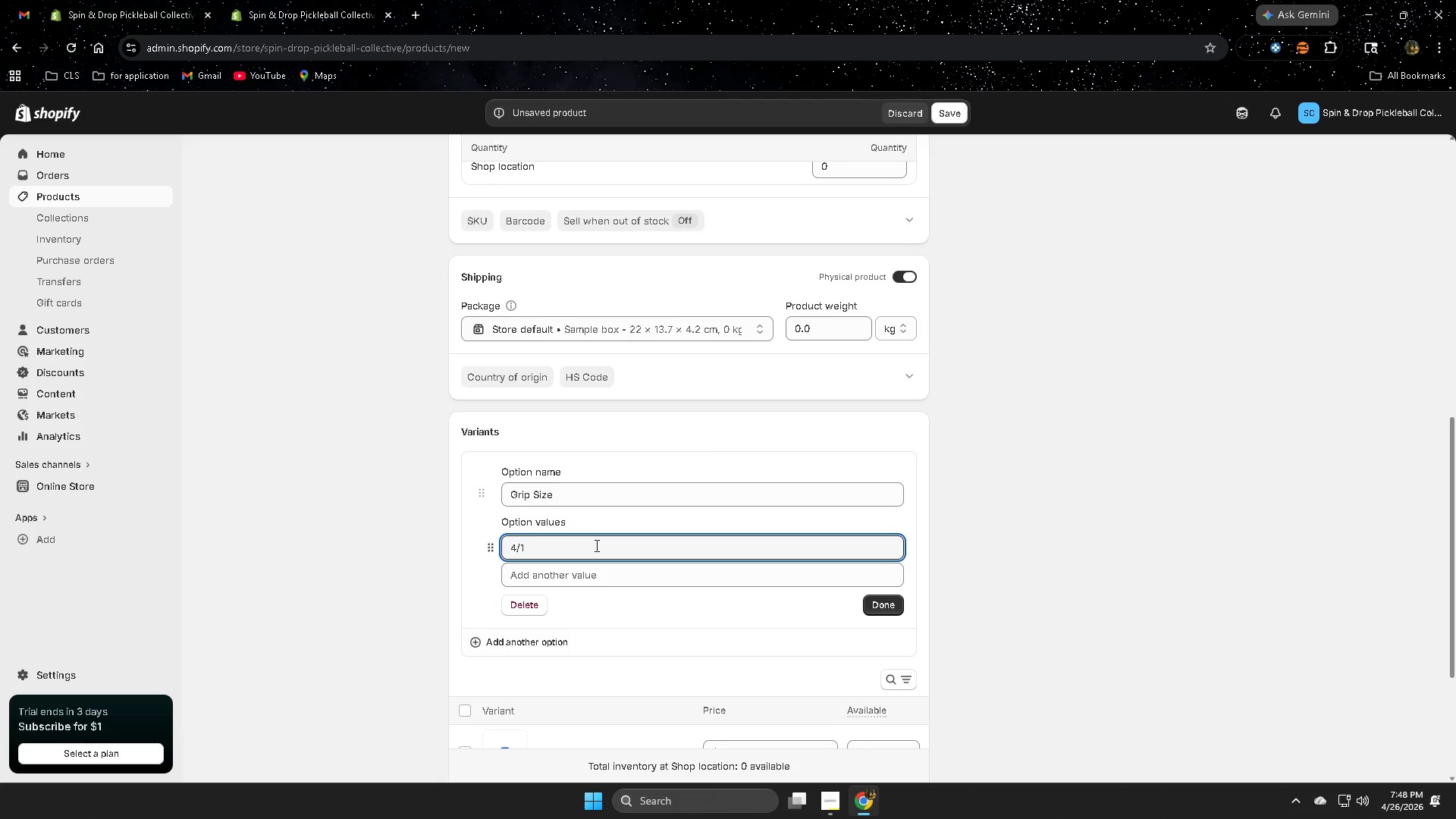 
key(Backspace)
 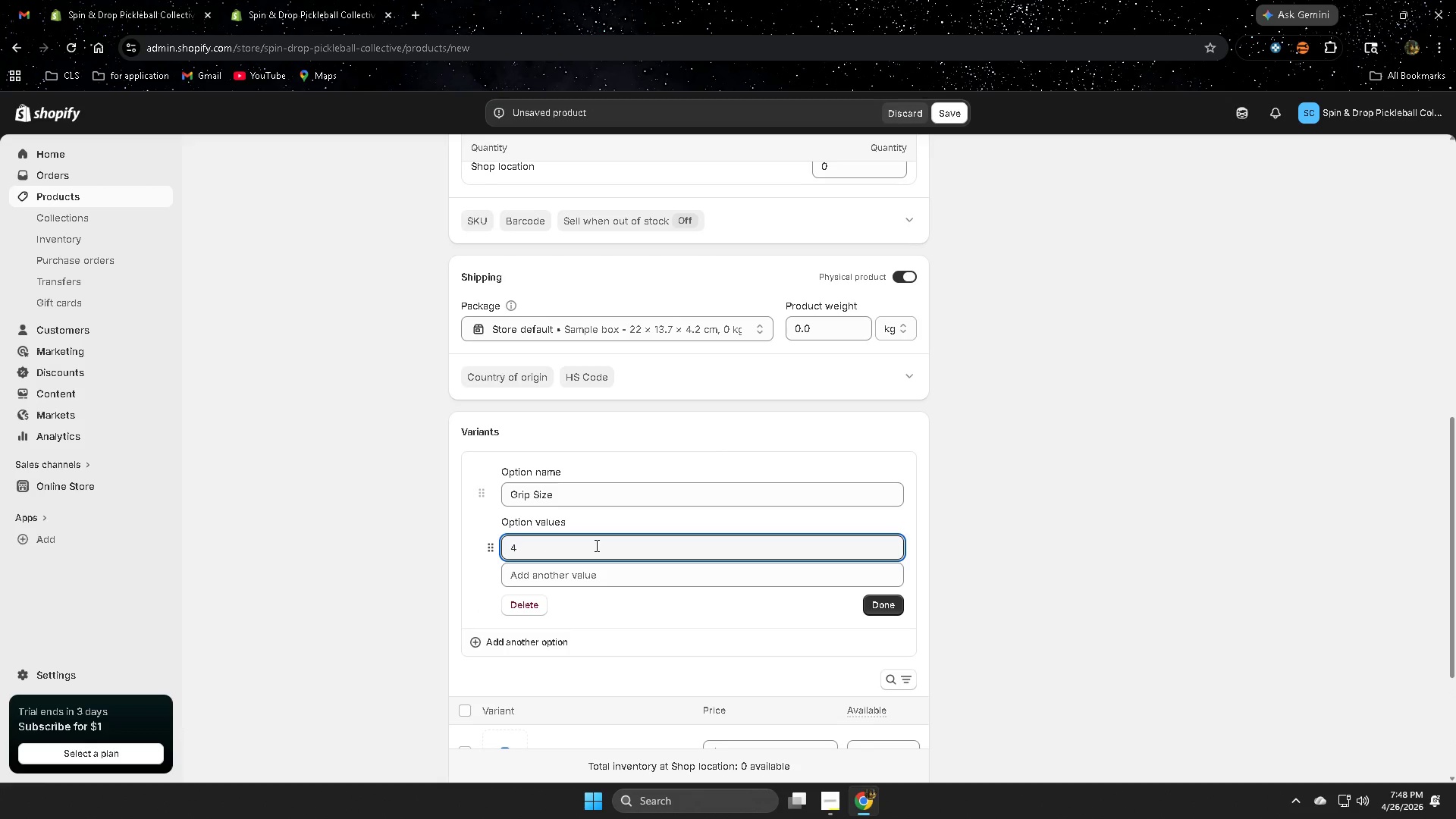 
key(Backspace)
 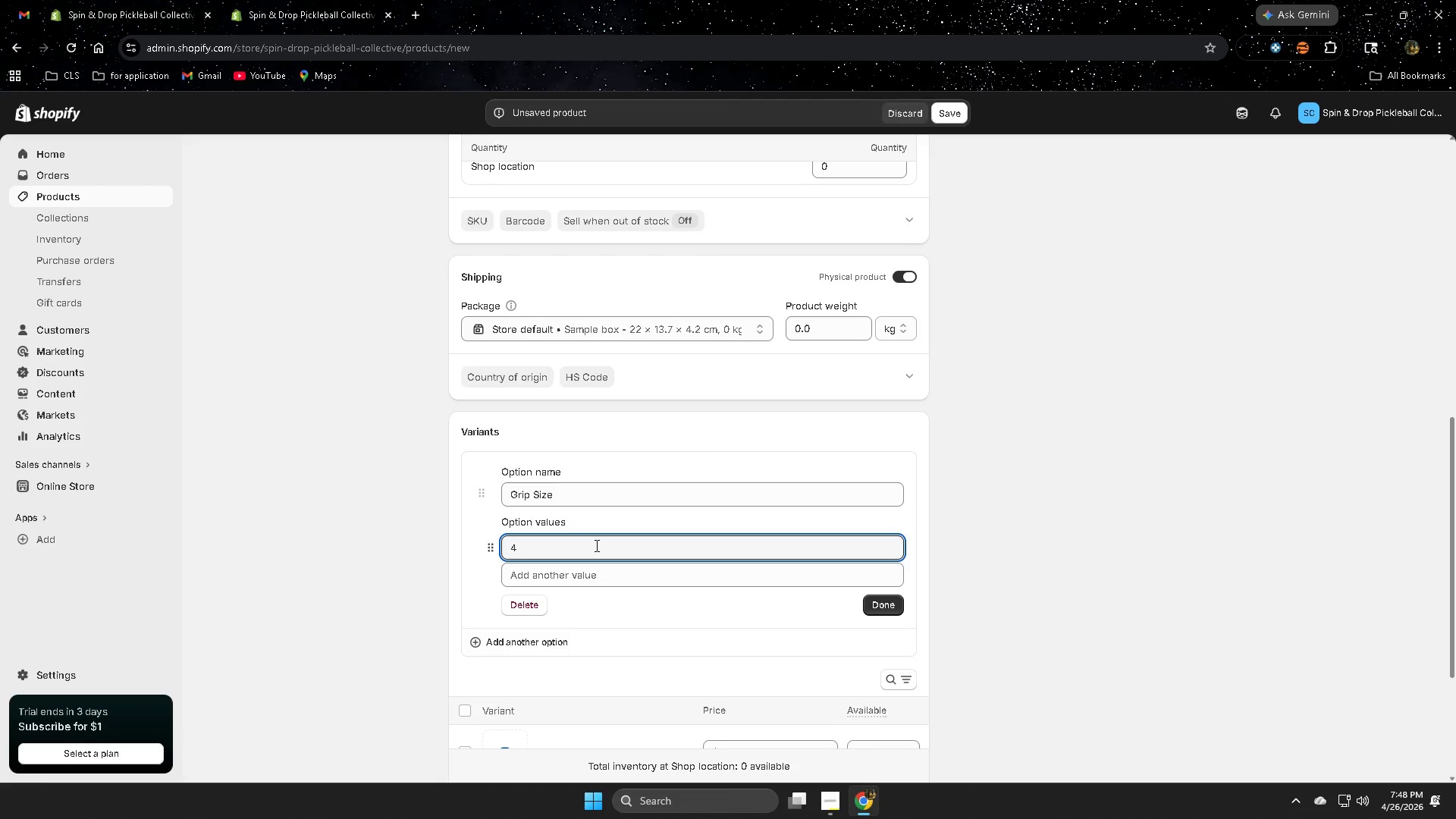 
key(Space)
 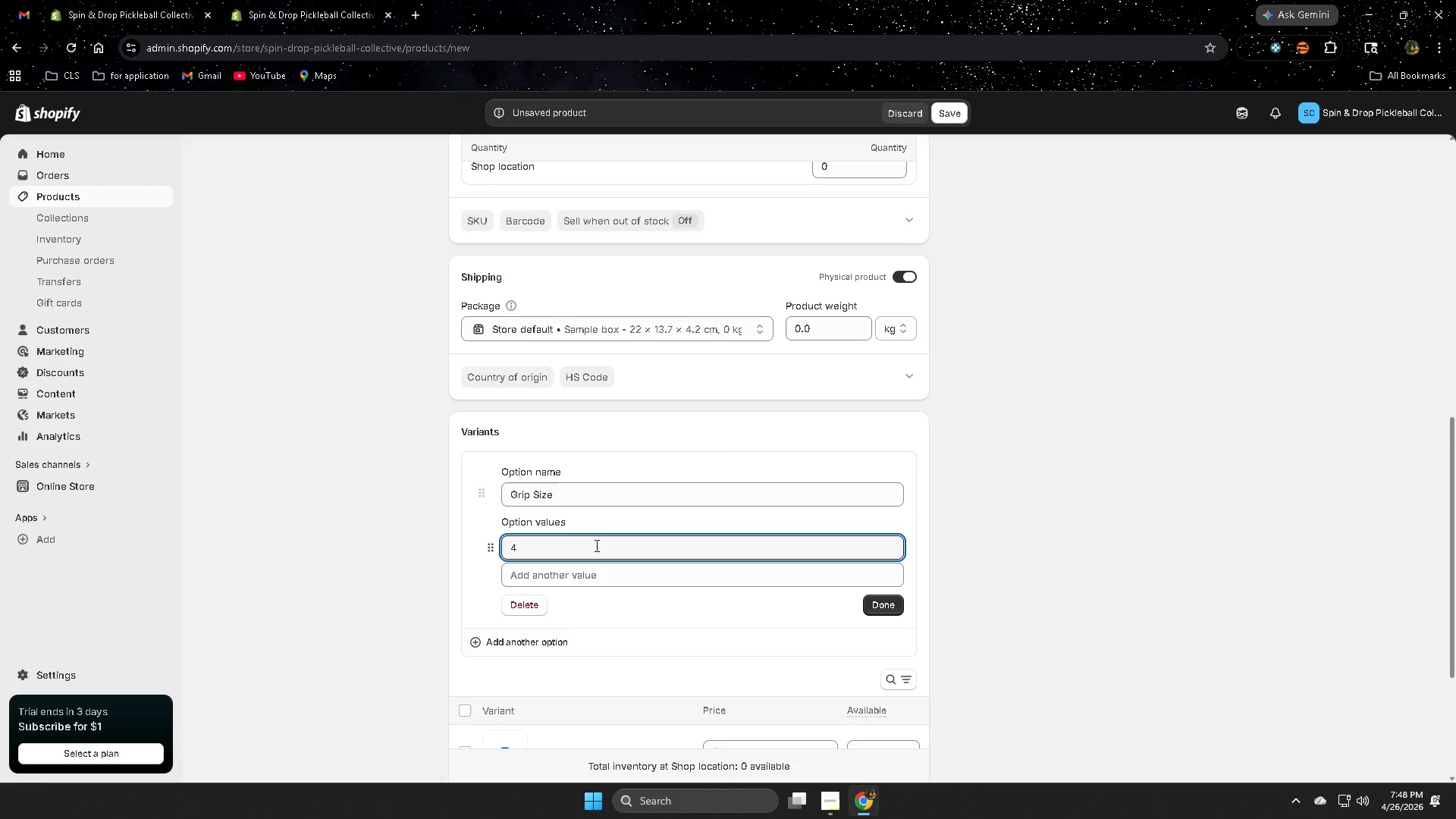 
key(Numpad1)
 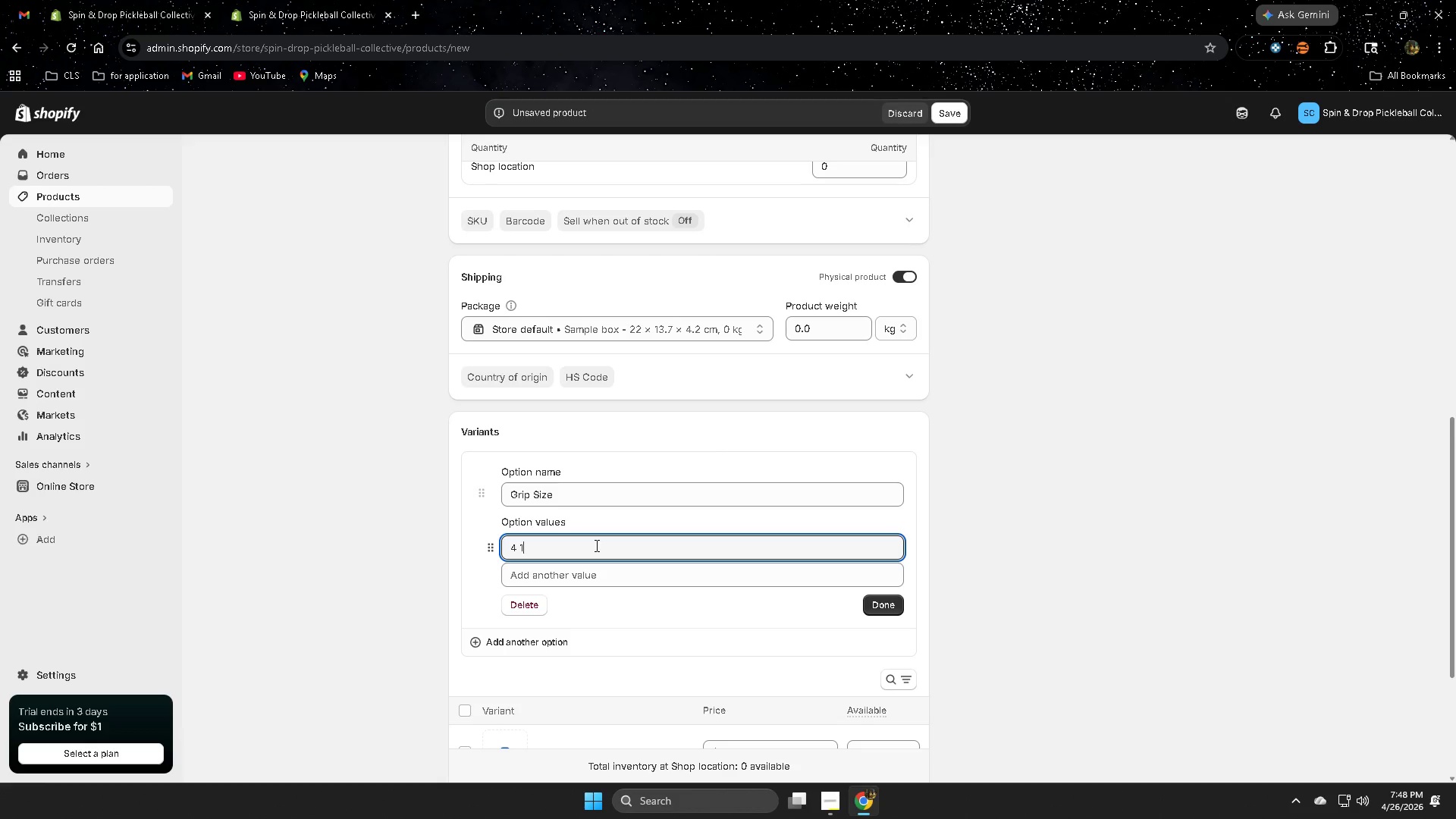 
key(NumpadDivide)
 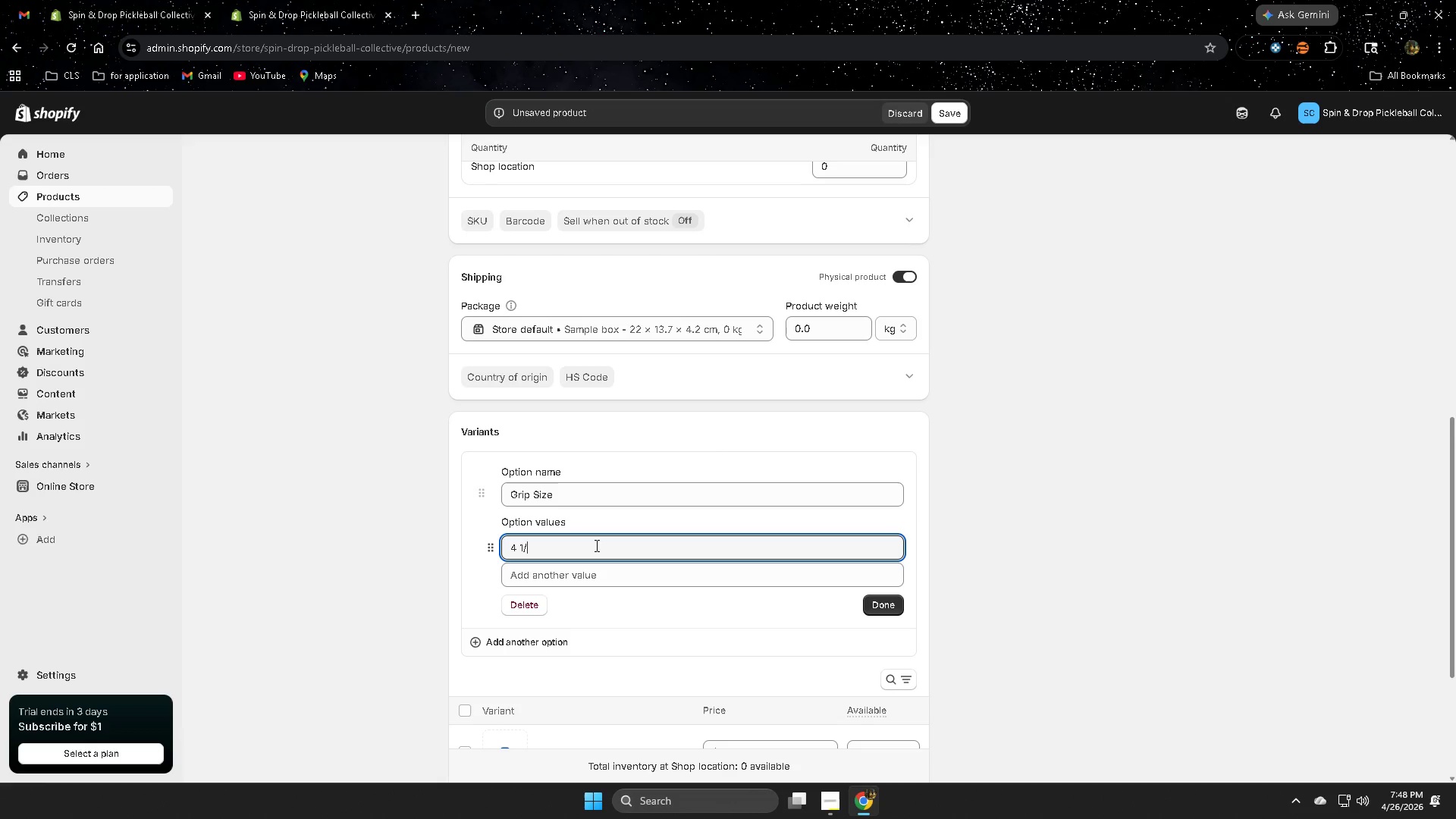 
key(Numpad8)
 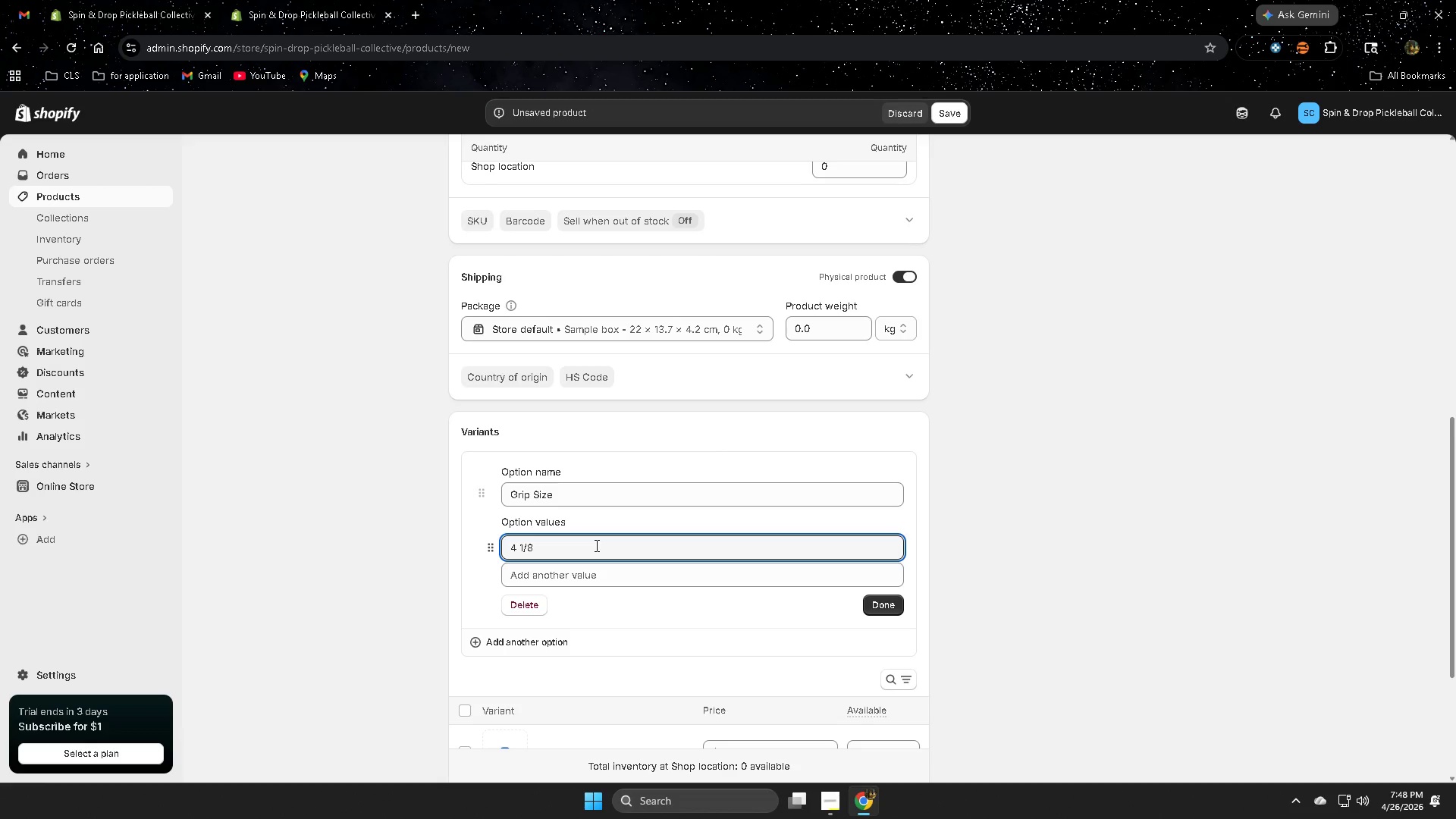 
key(Shift+Quote)
 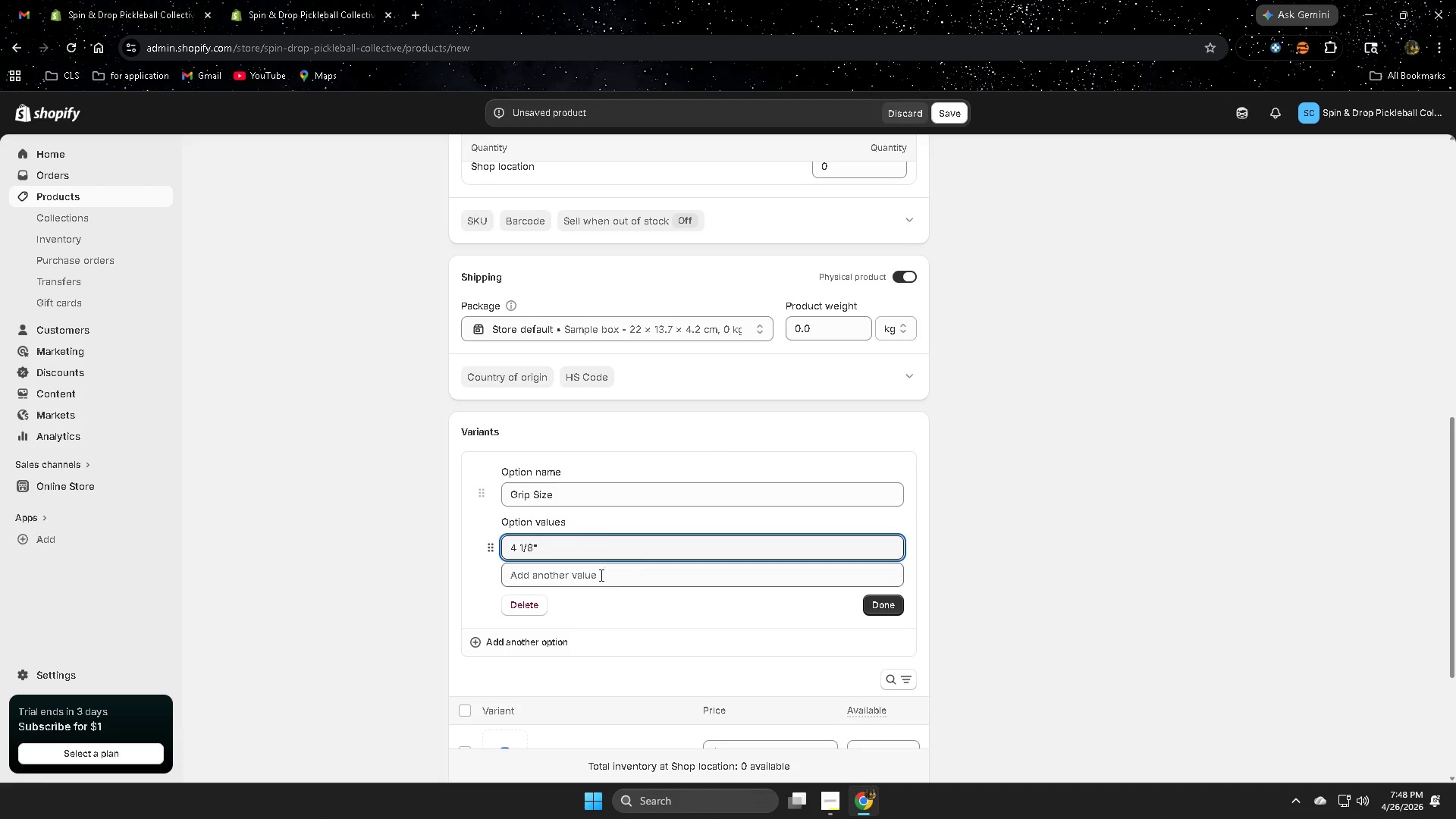 
left_click([620, 581])
 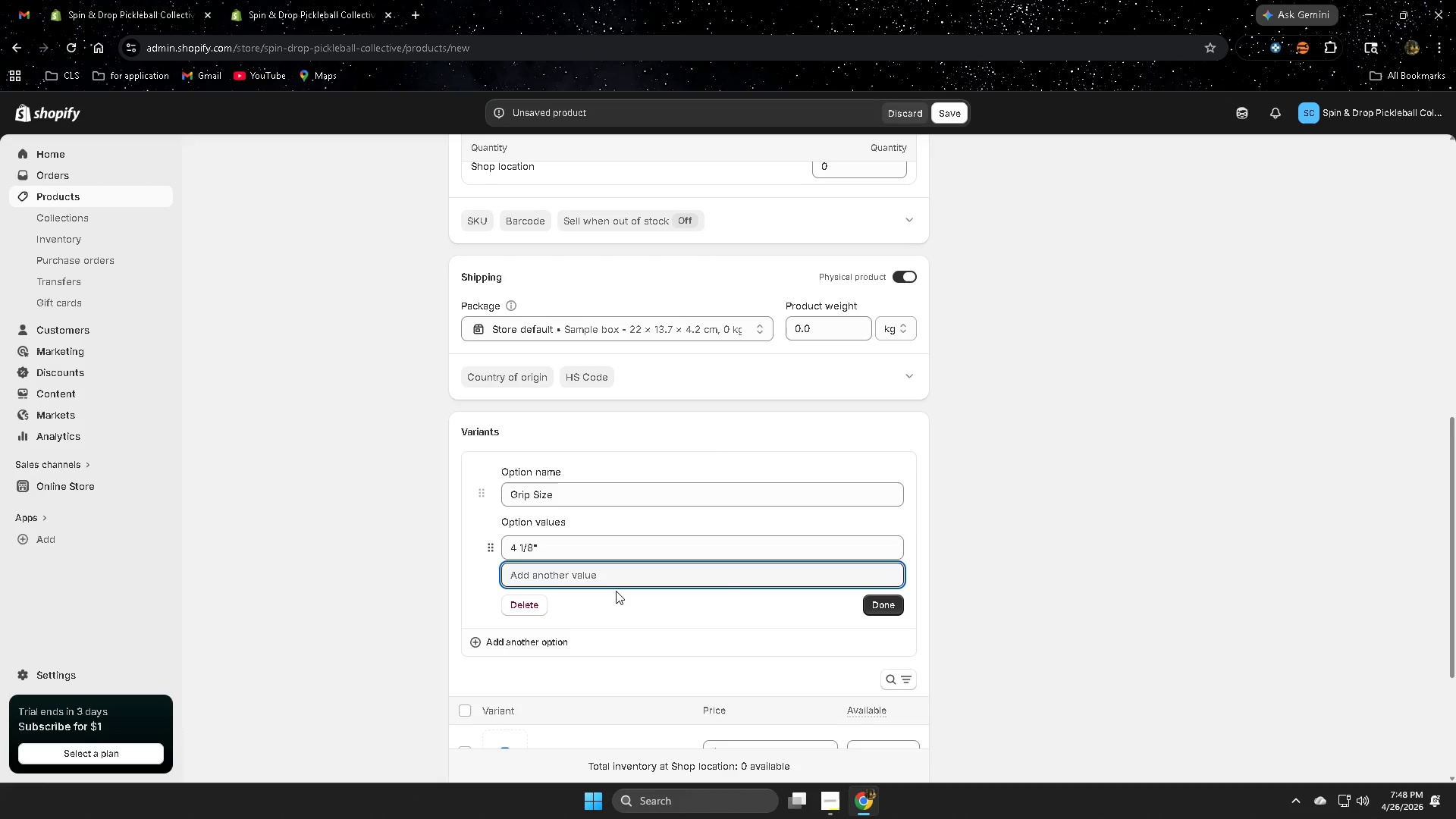 
key(Numpad4)
 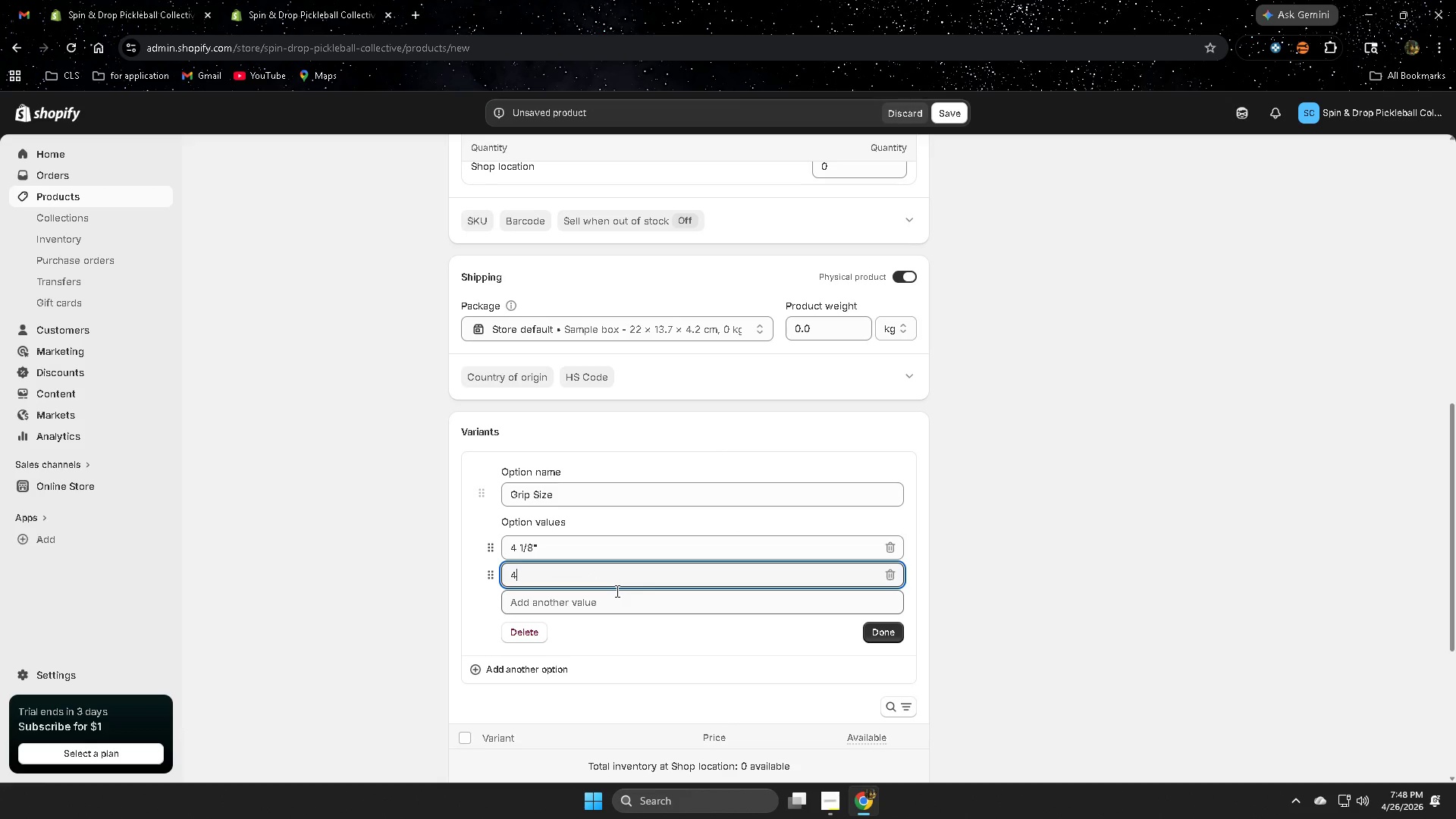 
key(NumpadDivide)
 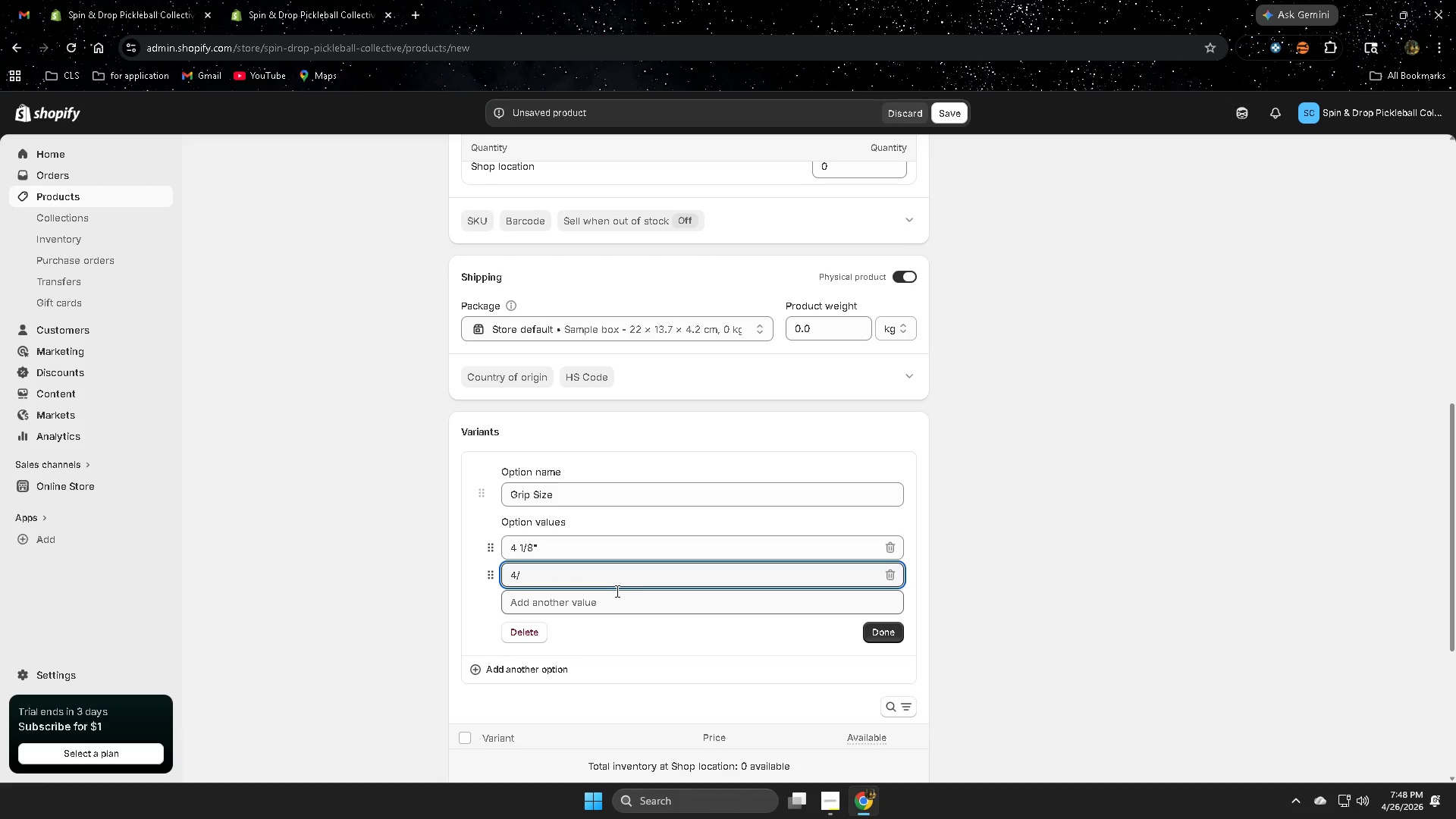 
key(Backspace)
 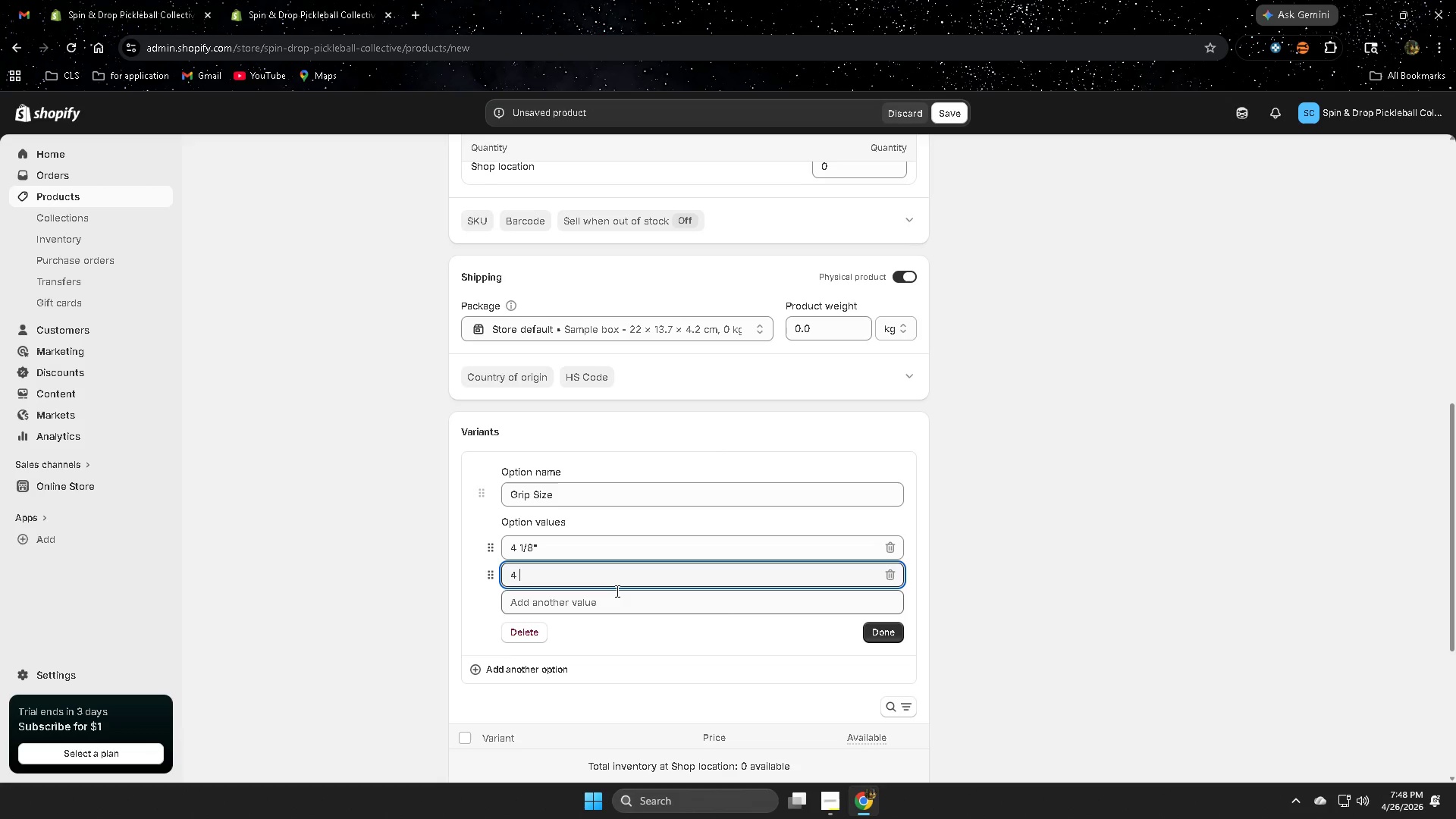 
key(Space)
 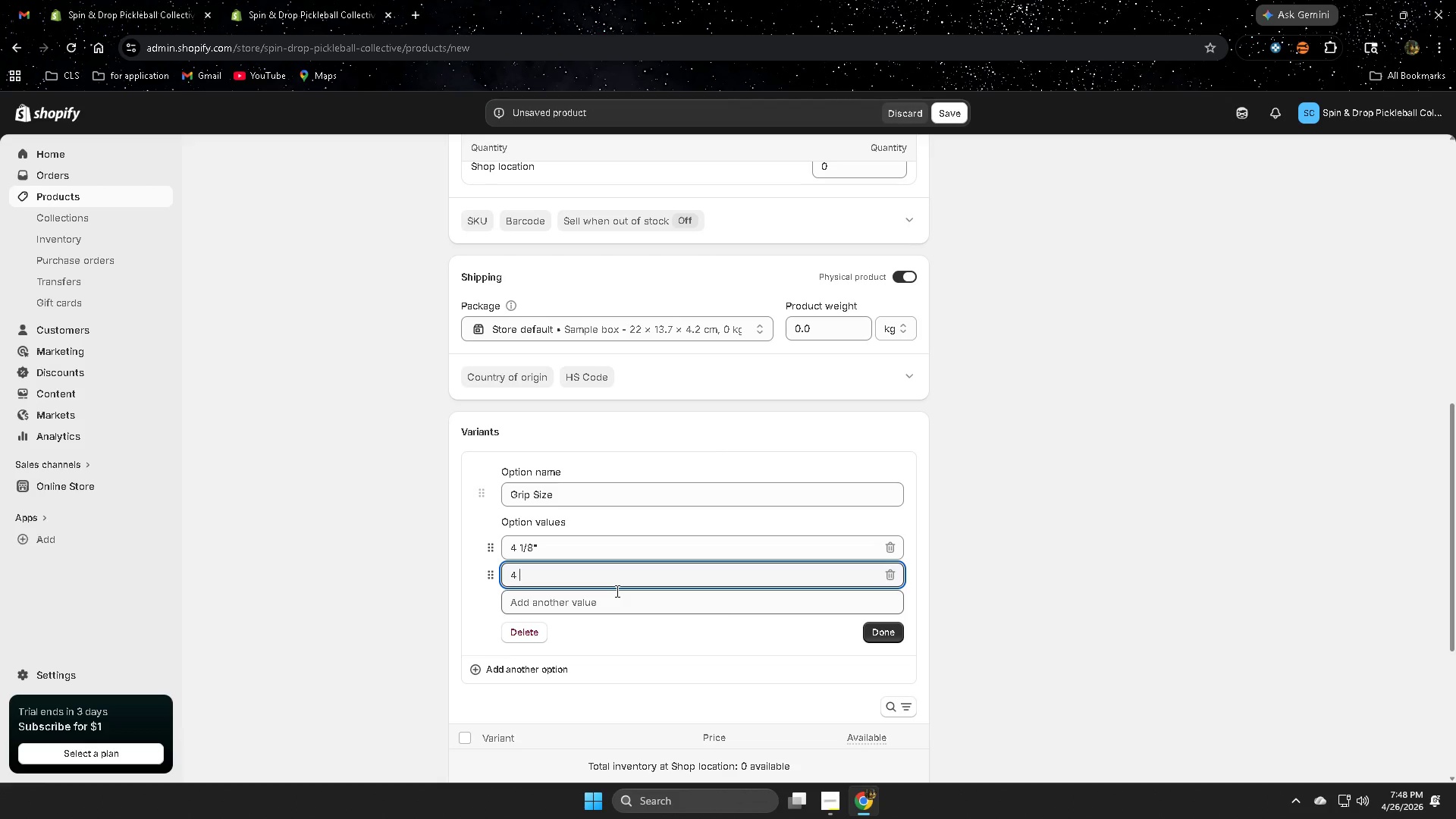 
key(Numpad1)
 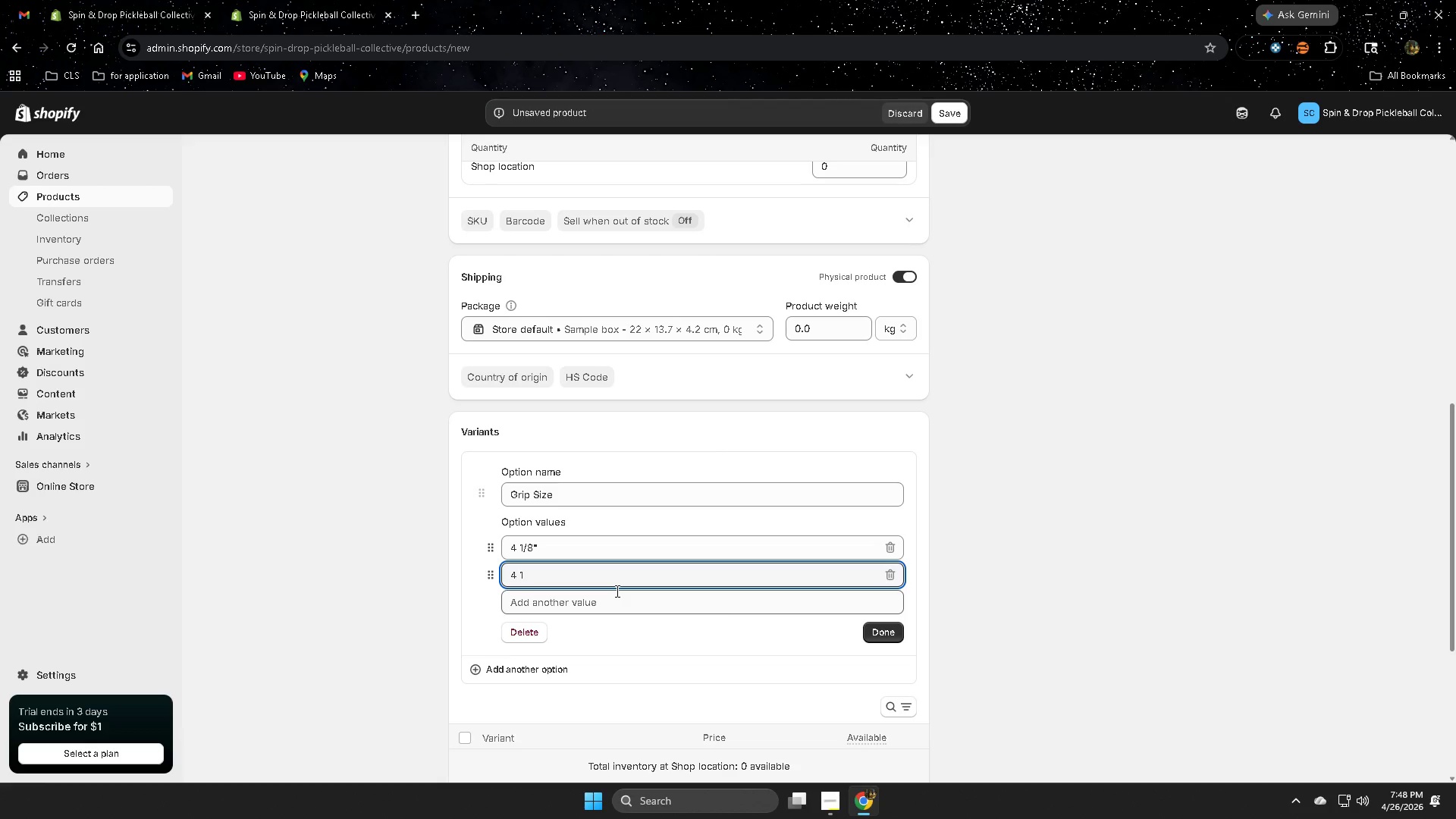 
key(NumpadDivide)
 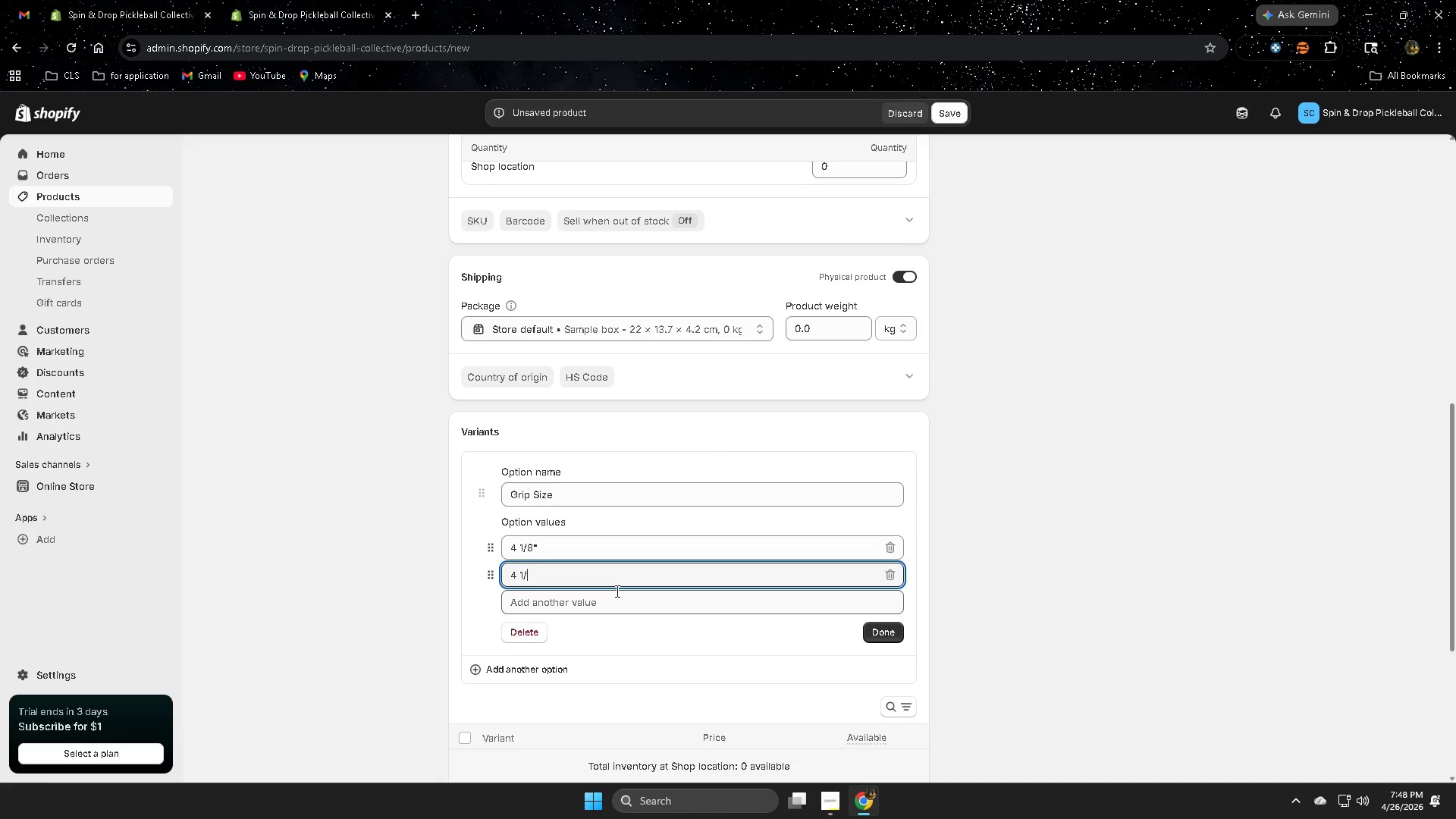 
key(Numpad4)
 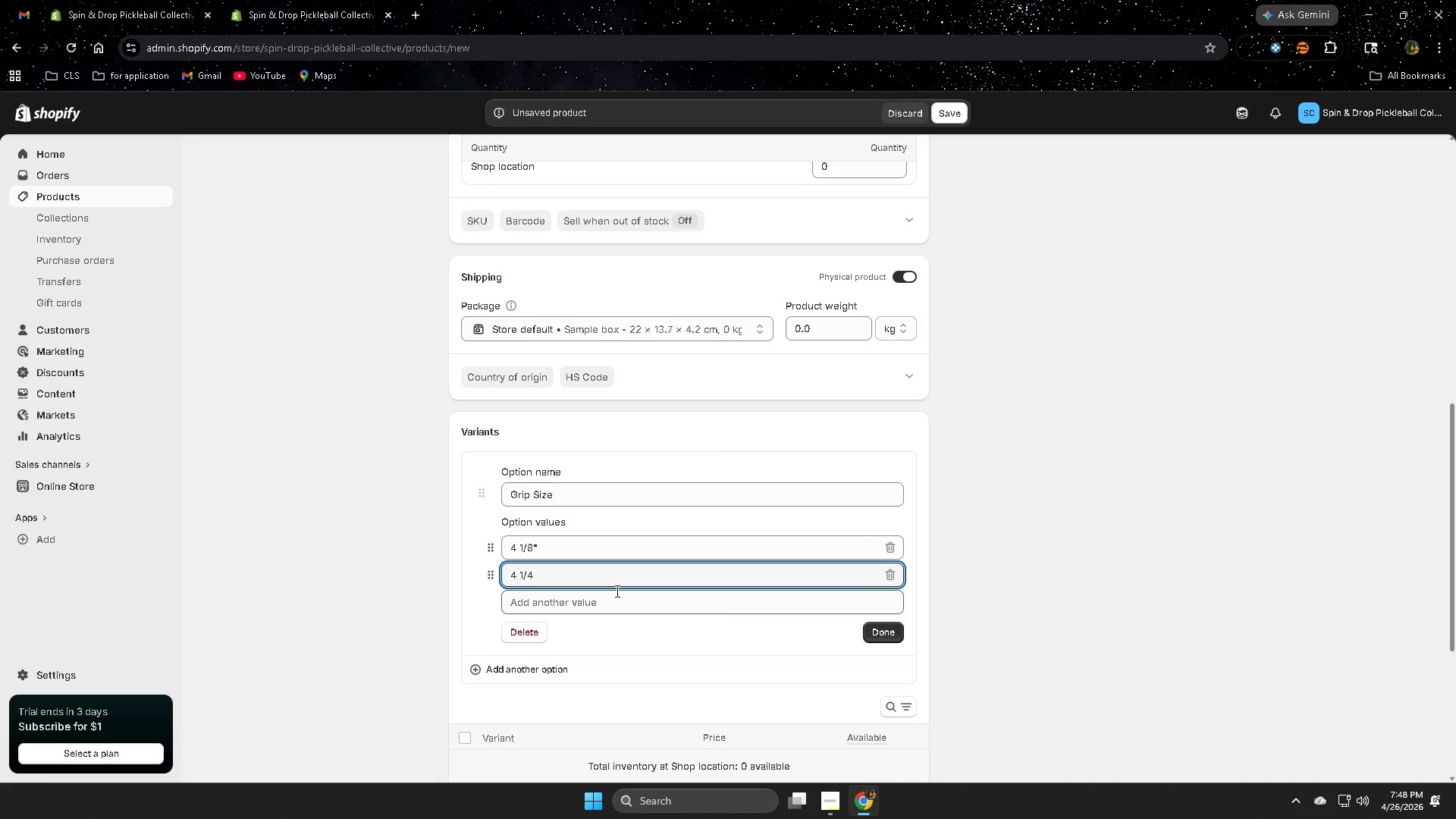 
key(Shift+Quote)
 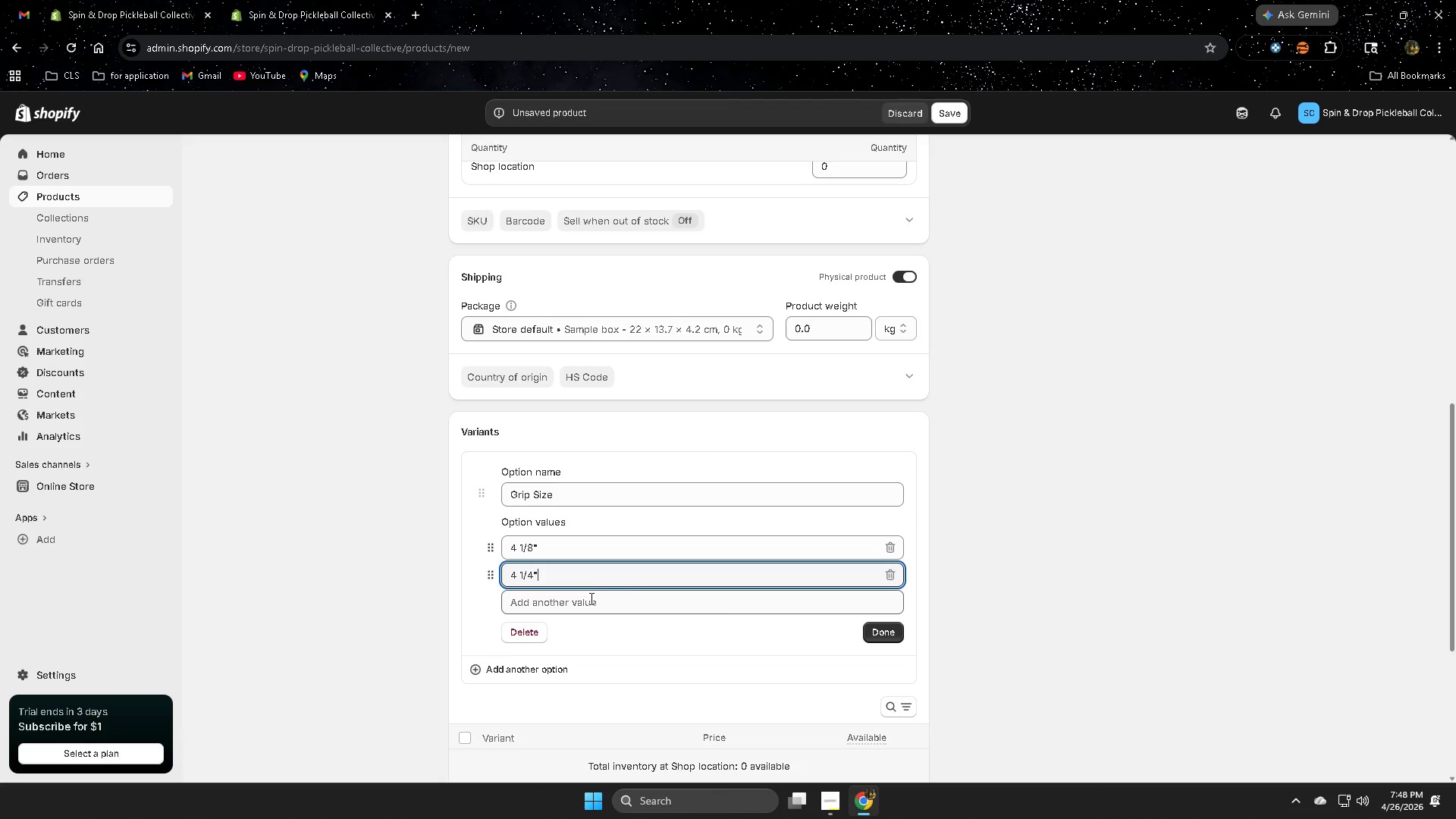 
left_click([589, 610])
 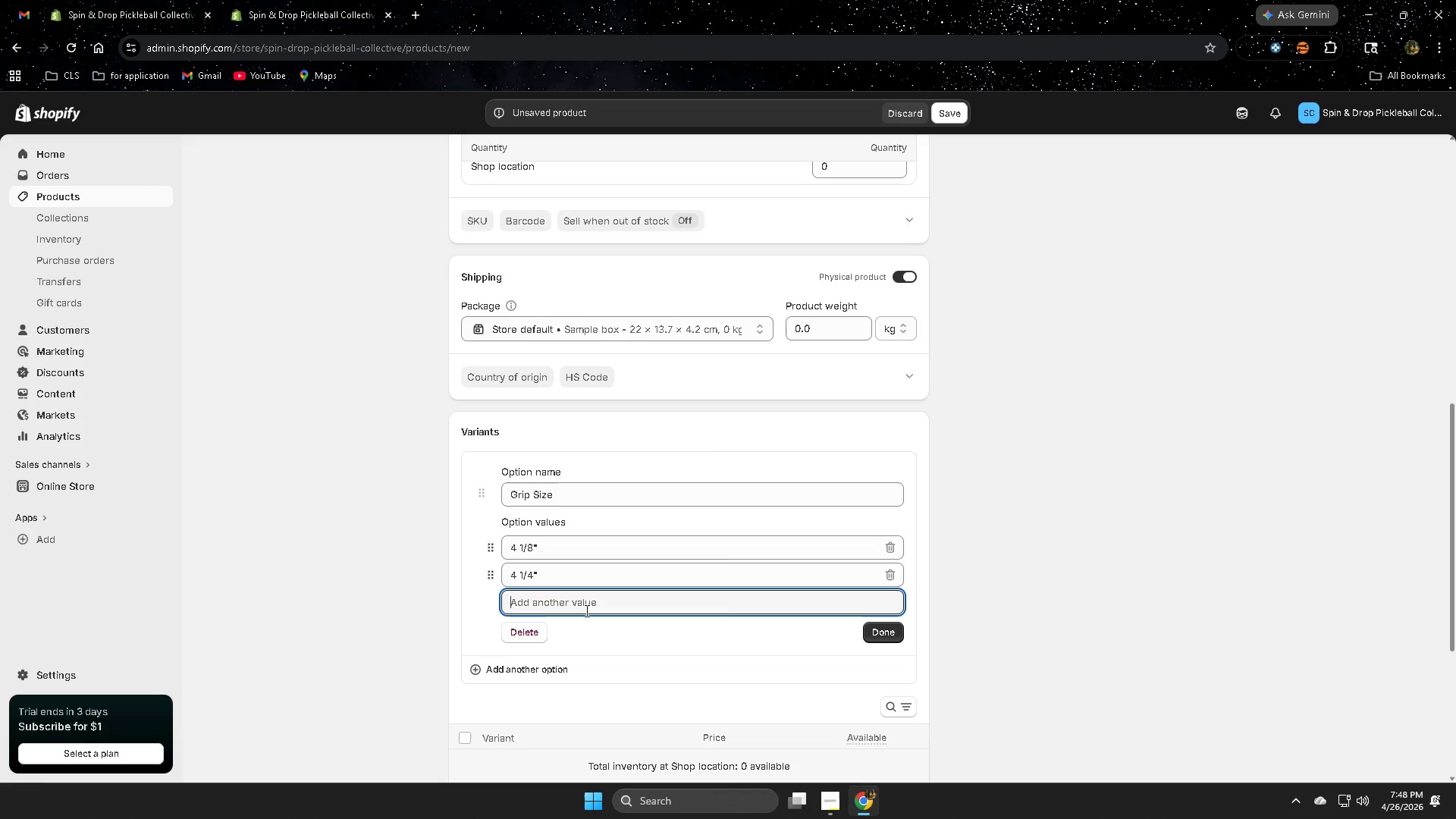 
key(4)
 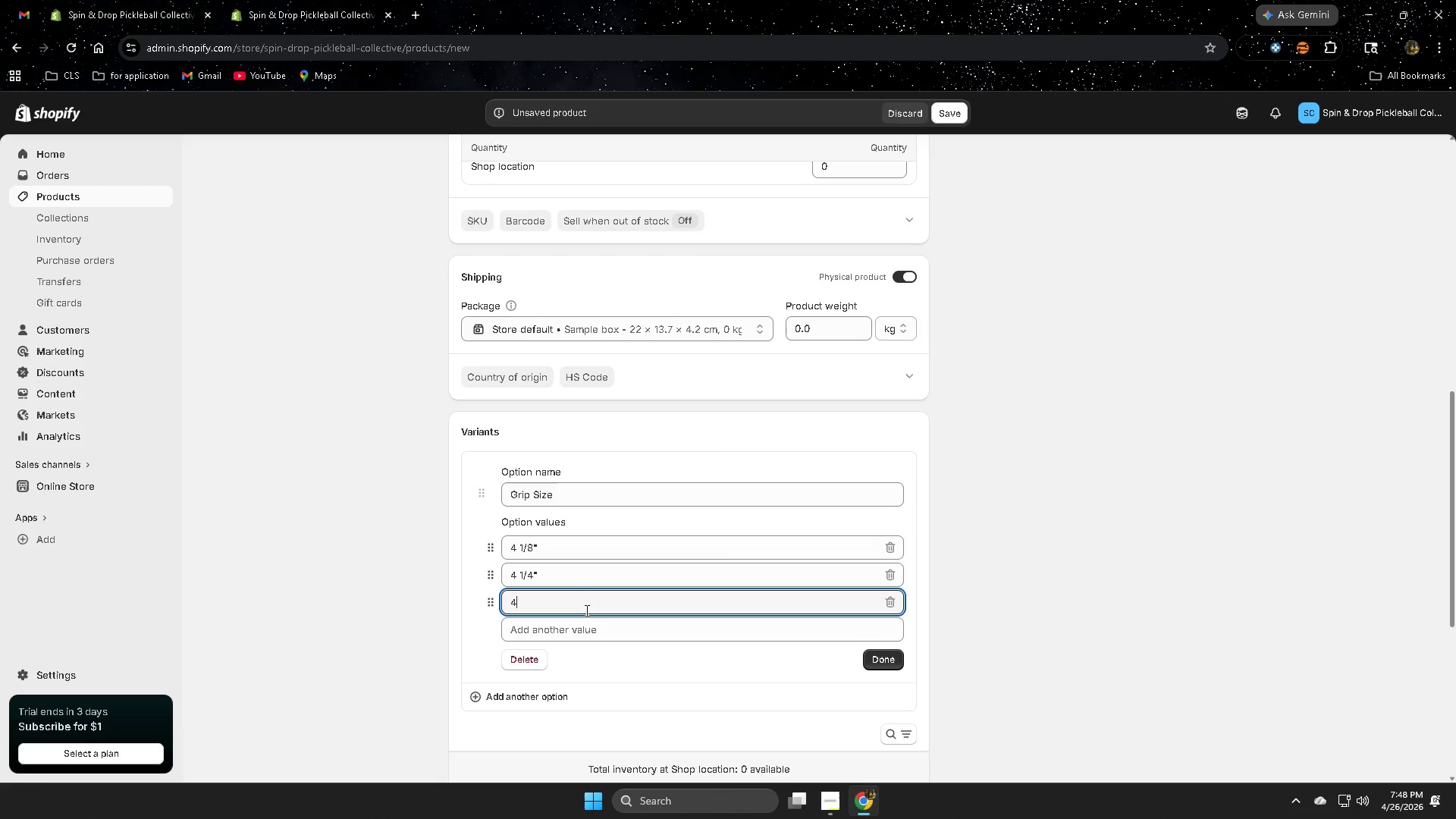 
key(Space)
 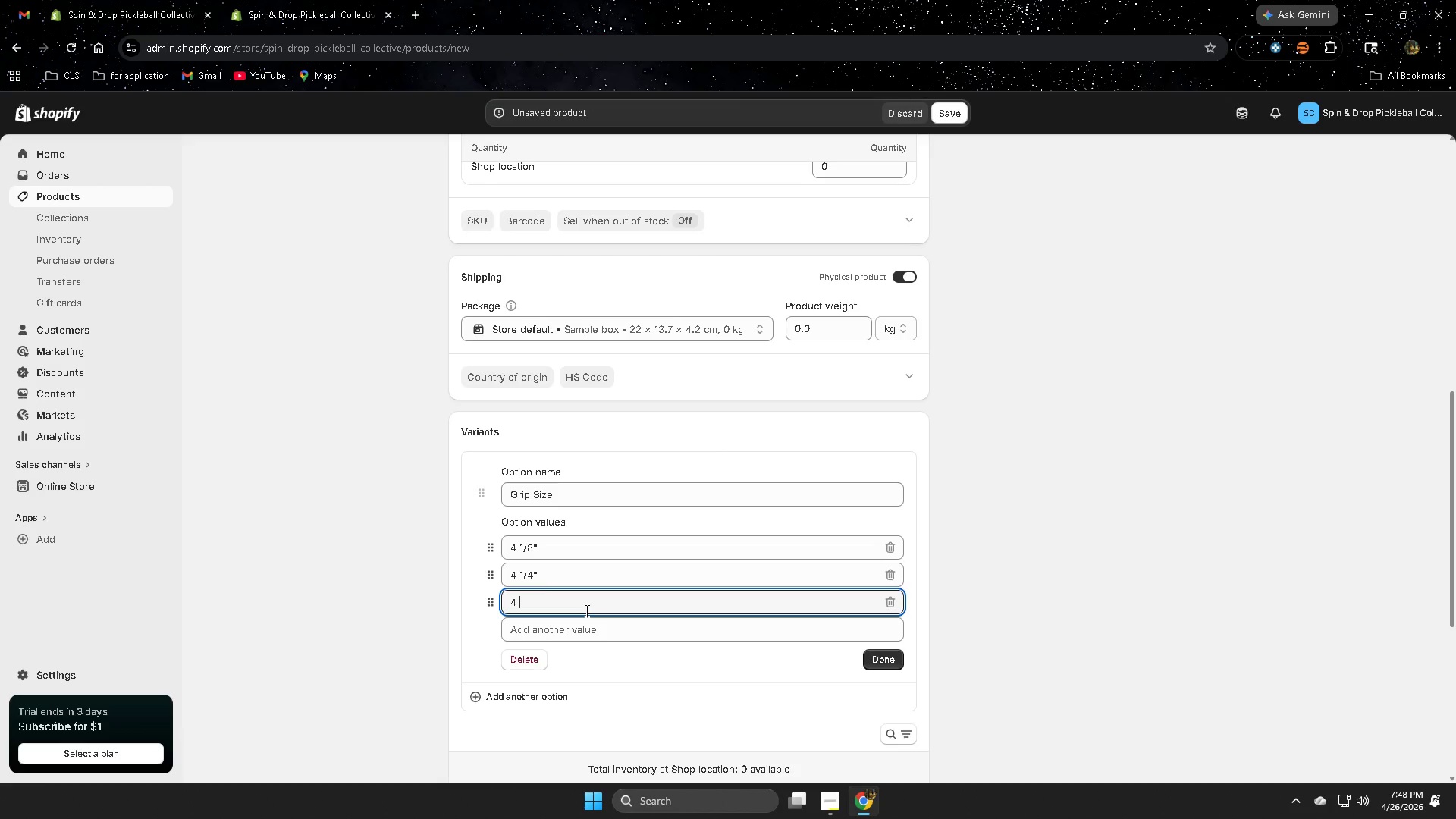 
key(Numpad3)
 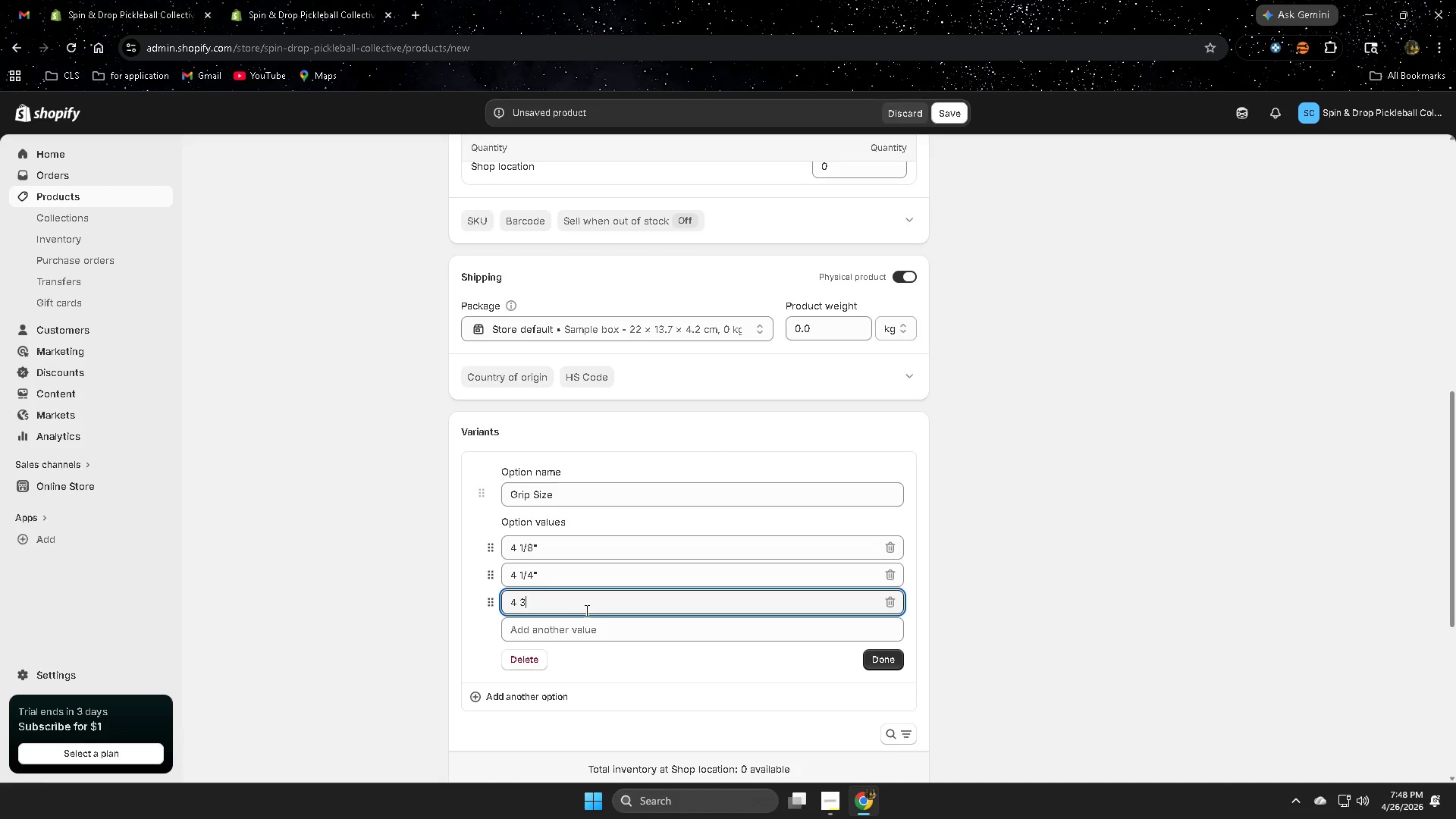 
key(NumpadDivide)
 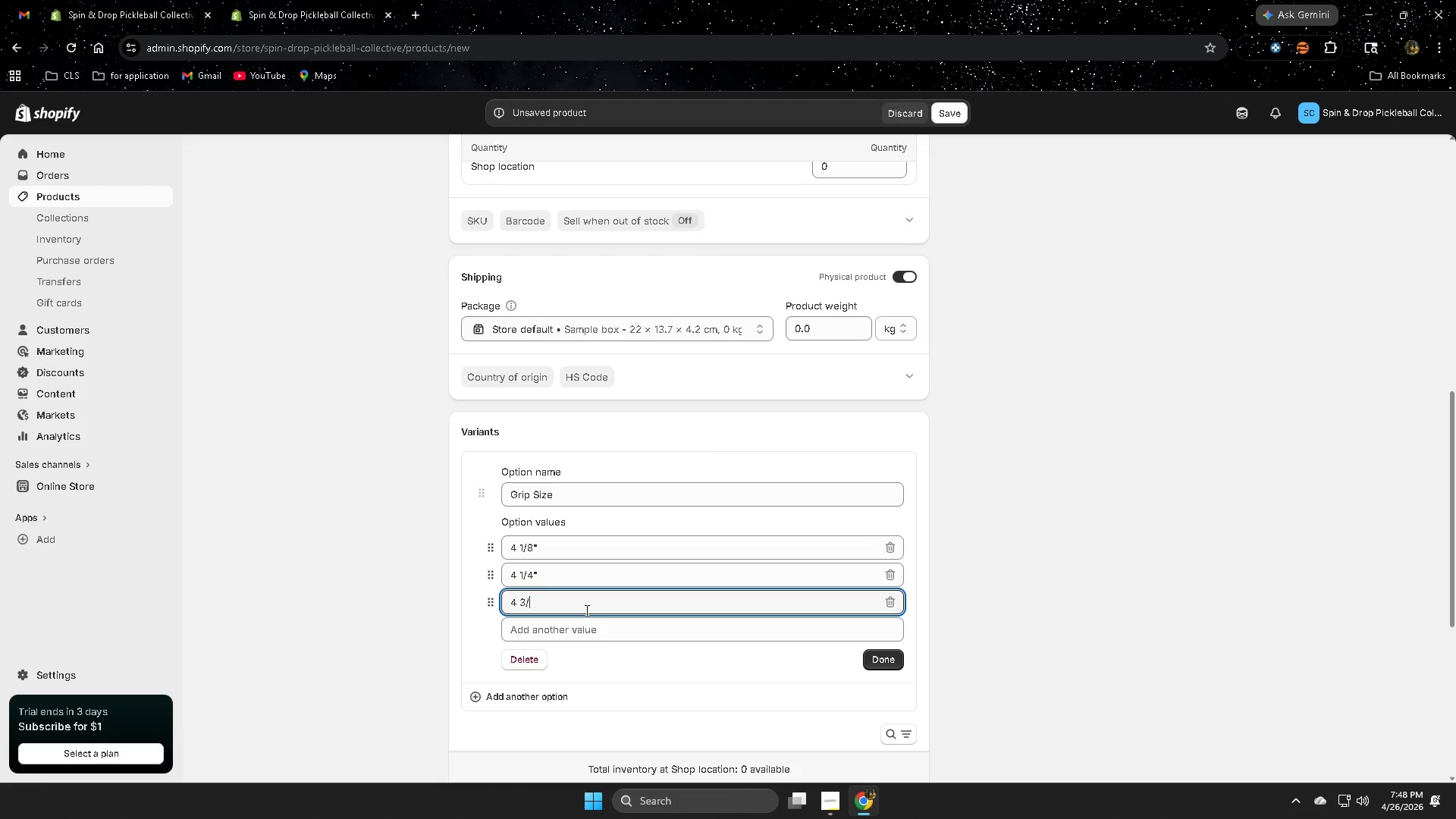 
key(Numpad8)
 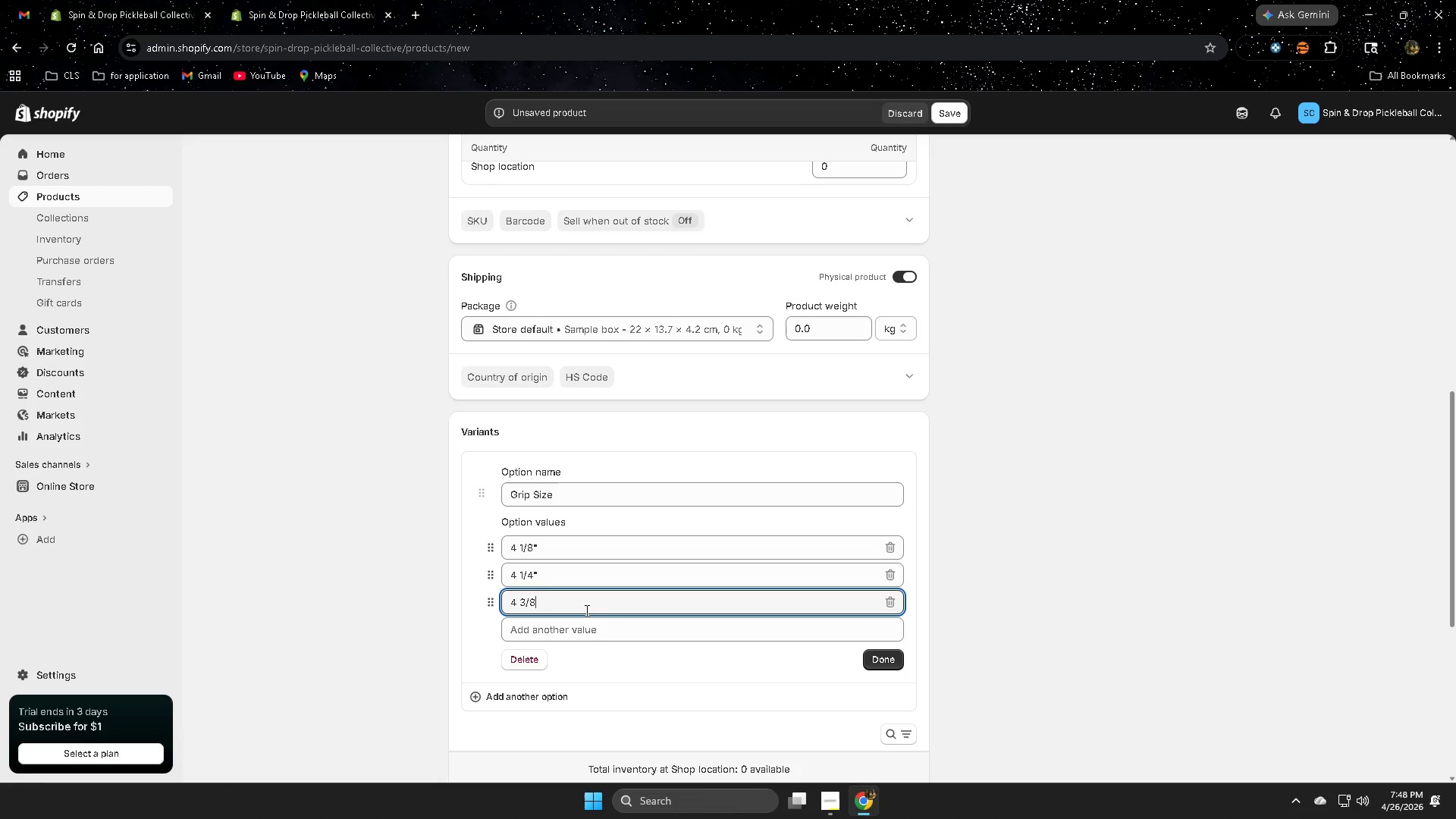 
key(Shift+Quote)
 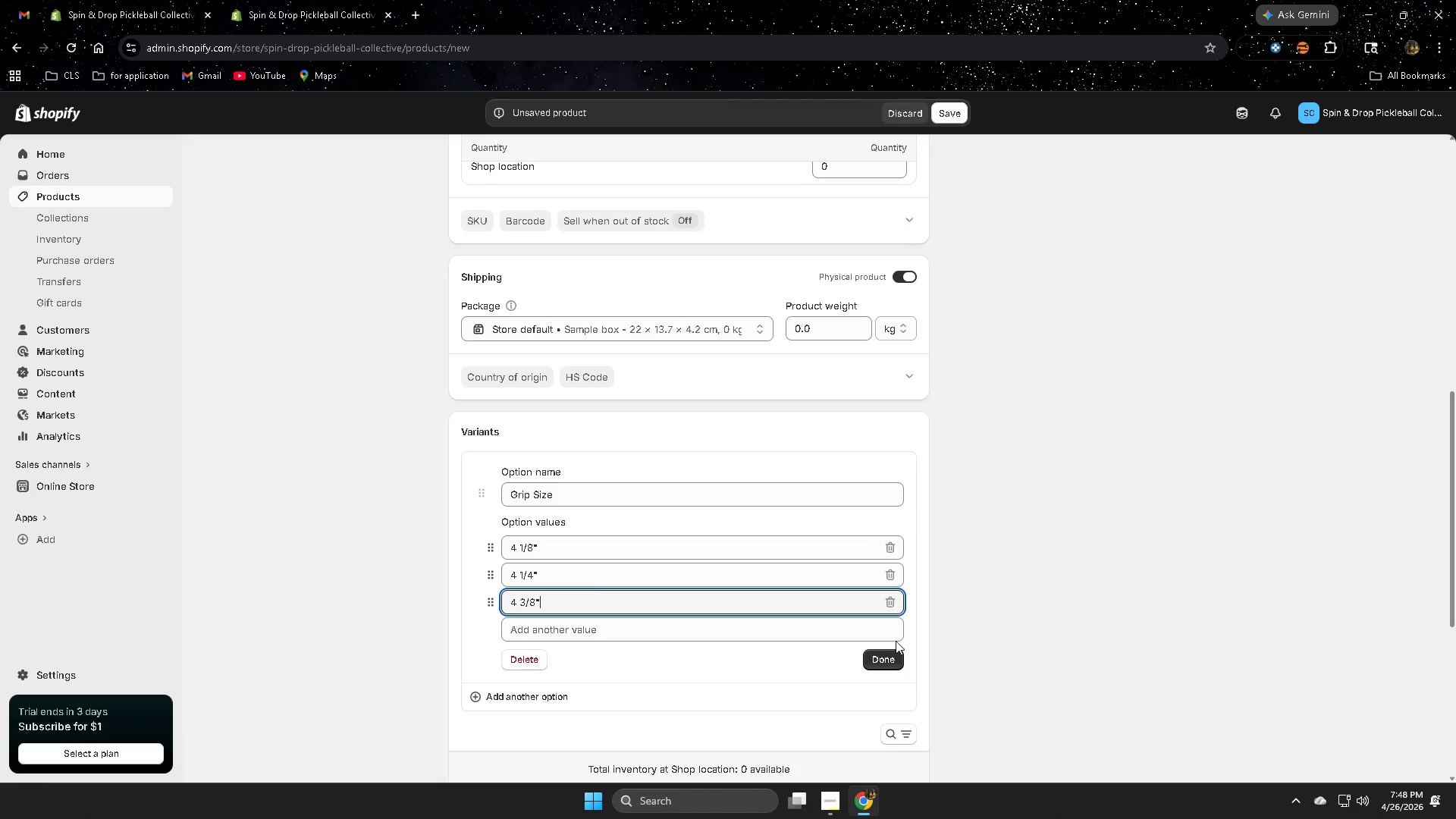 
left_click([895, 666])
 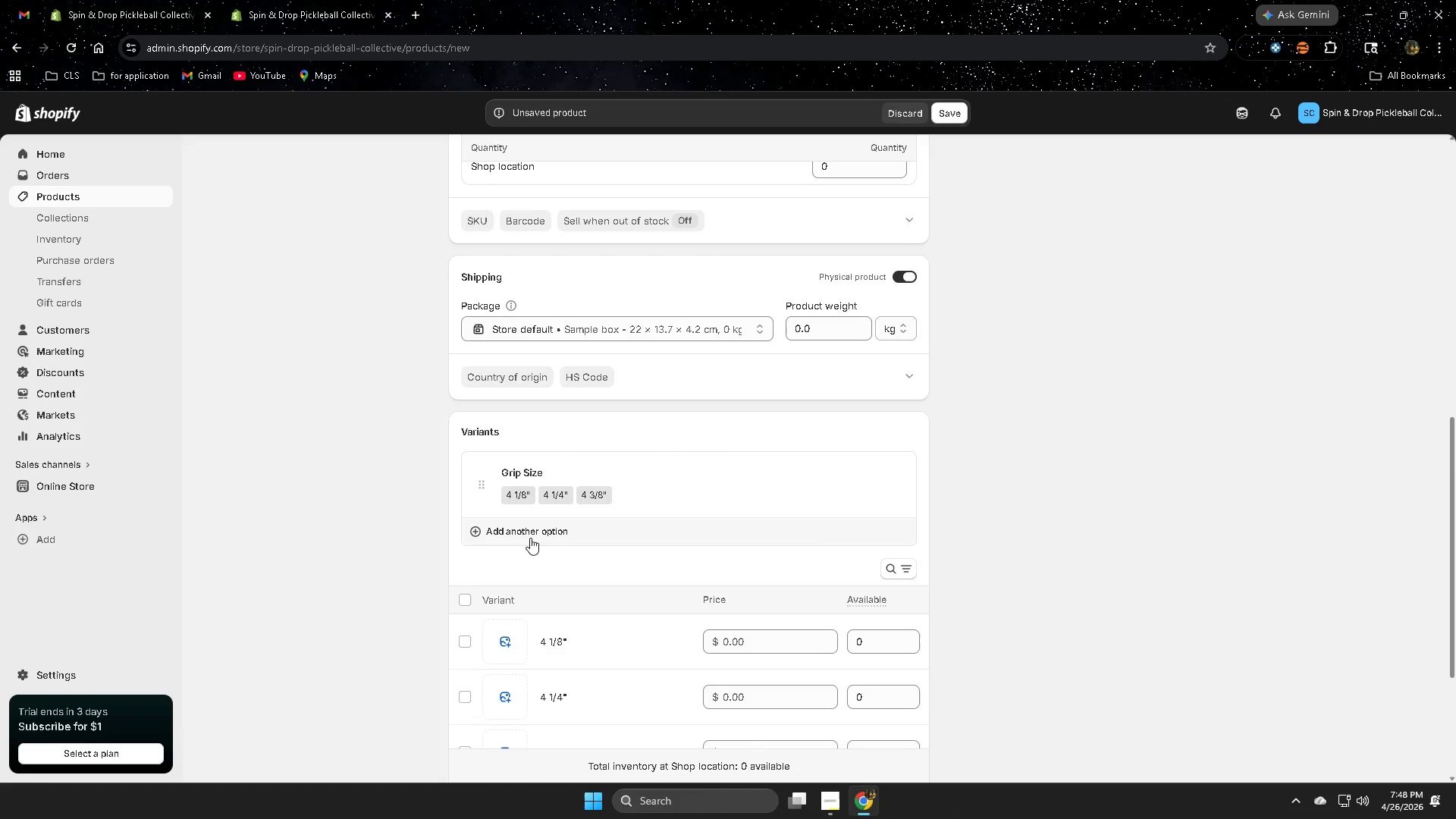 
left_click([530, 531])
 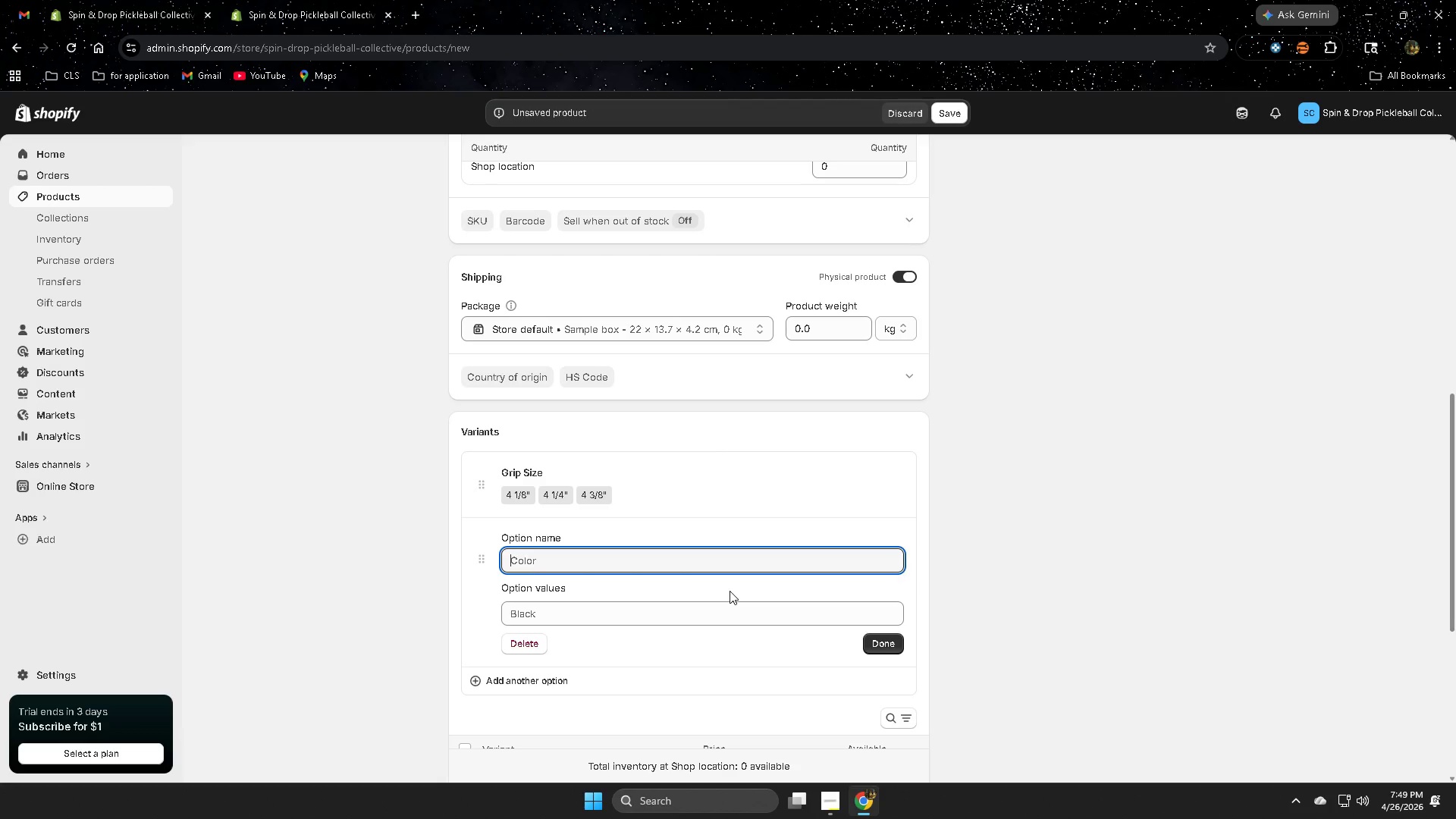 
wait(28.64)
 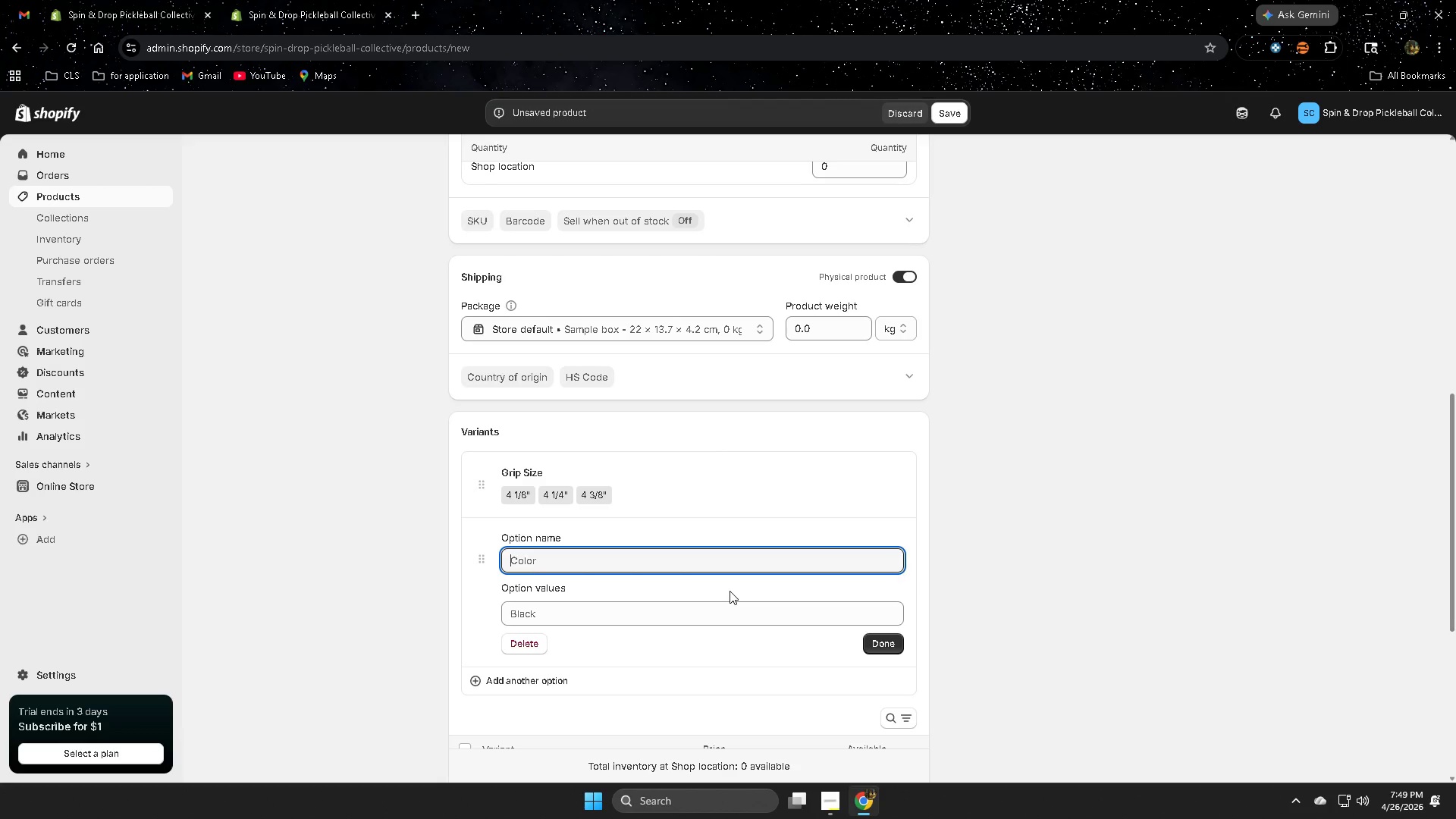 
type(Weight)
 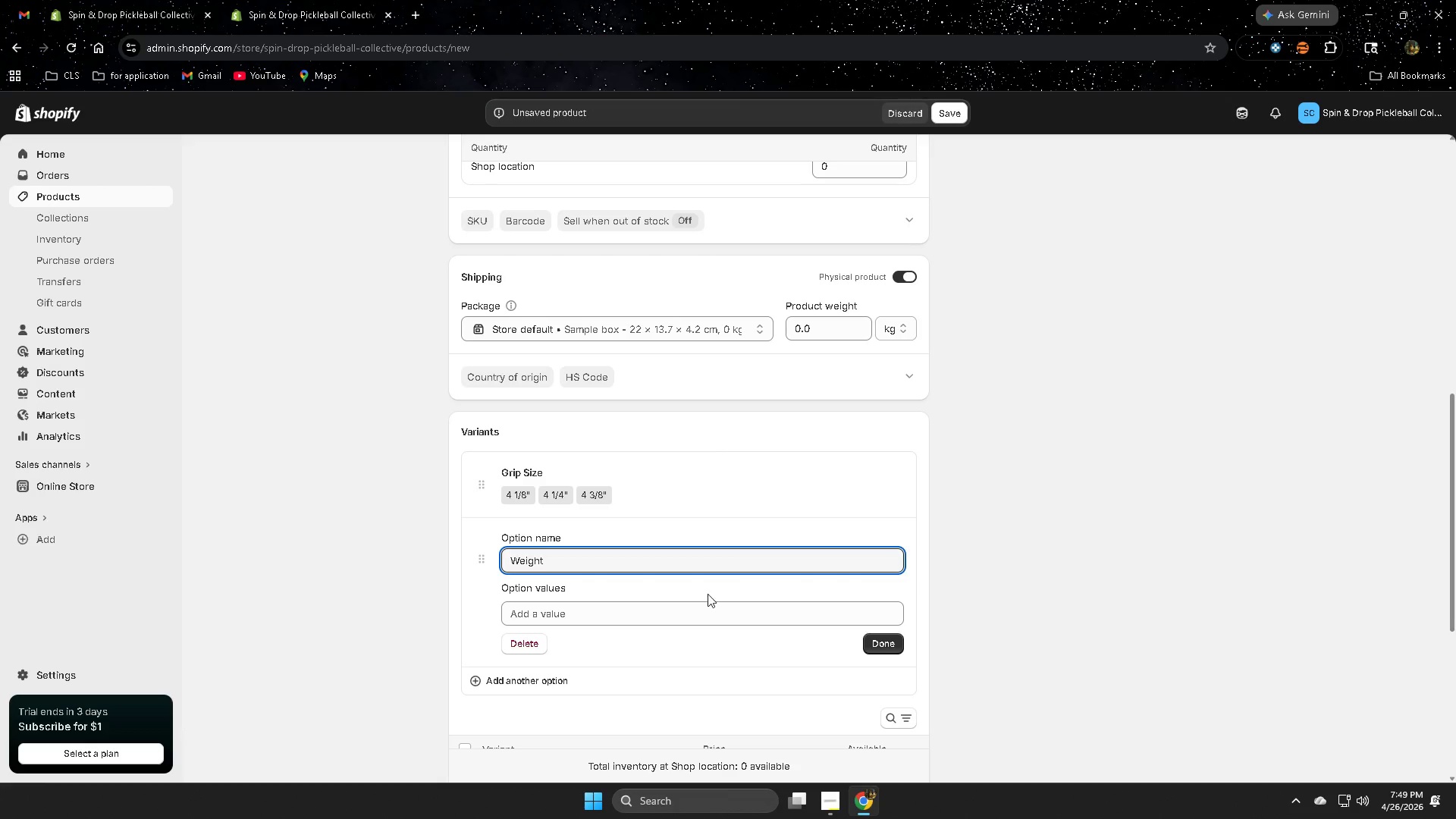 
left_click([689, 623])
 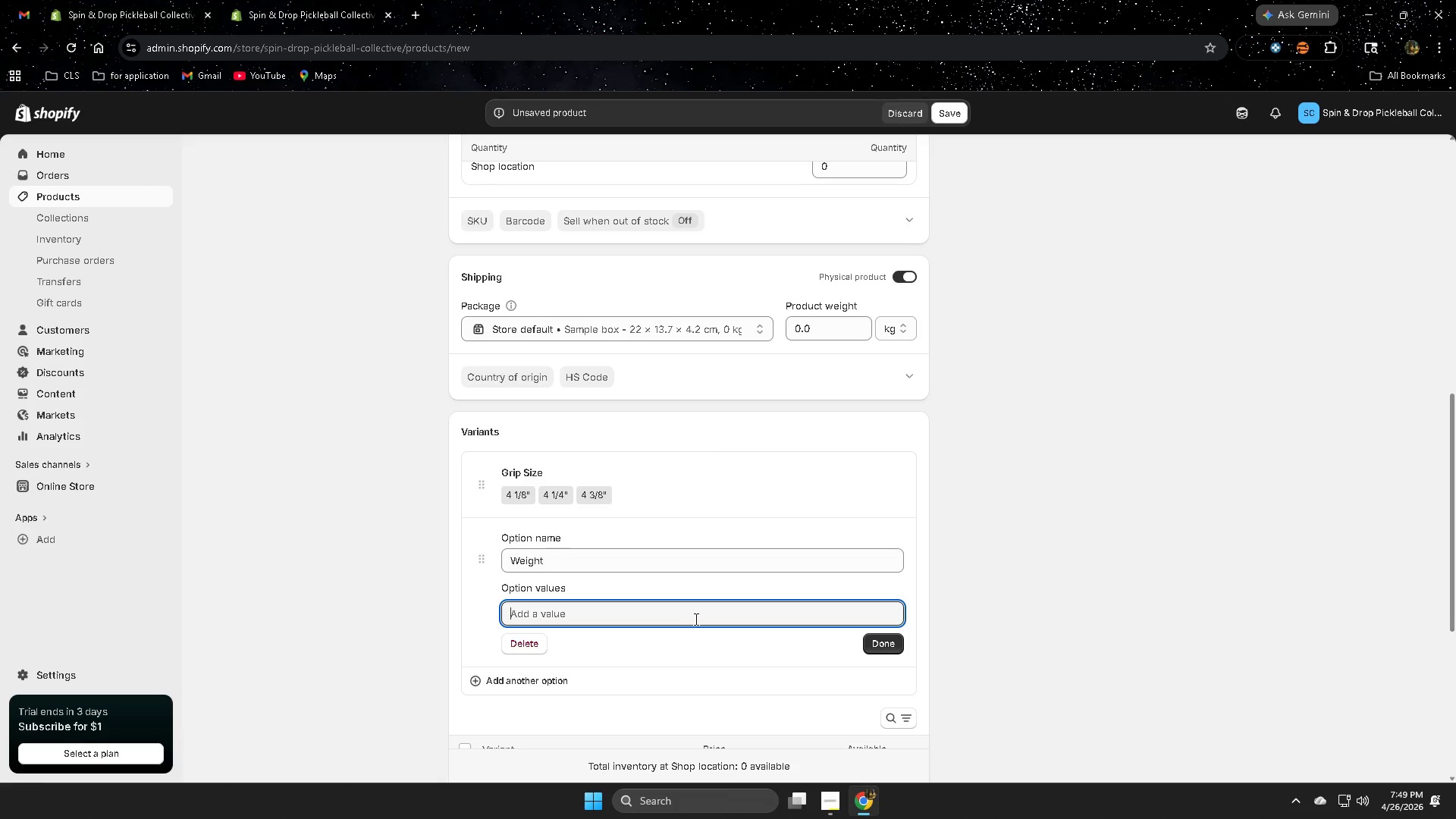 
type(Lu)
key(Backspace)
type(ightwea)
key(Backspace)
type(ight)
 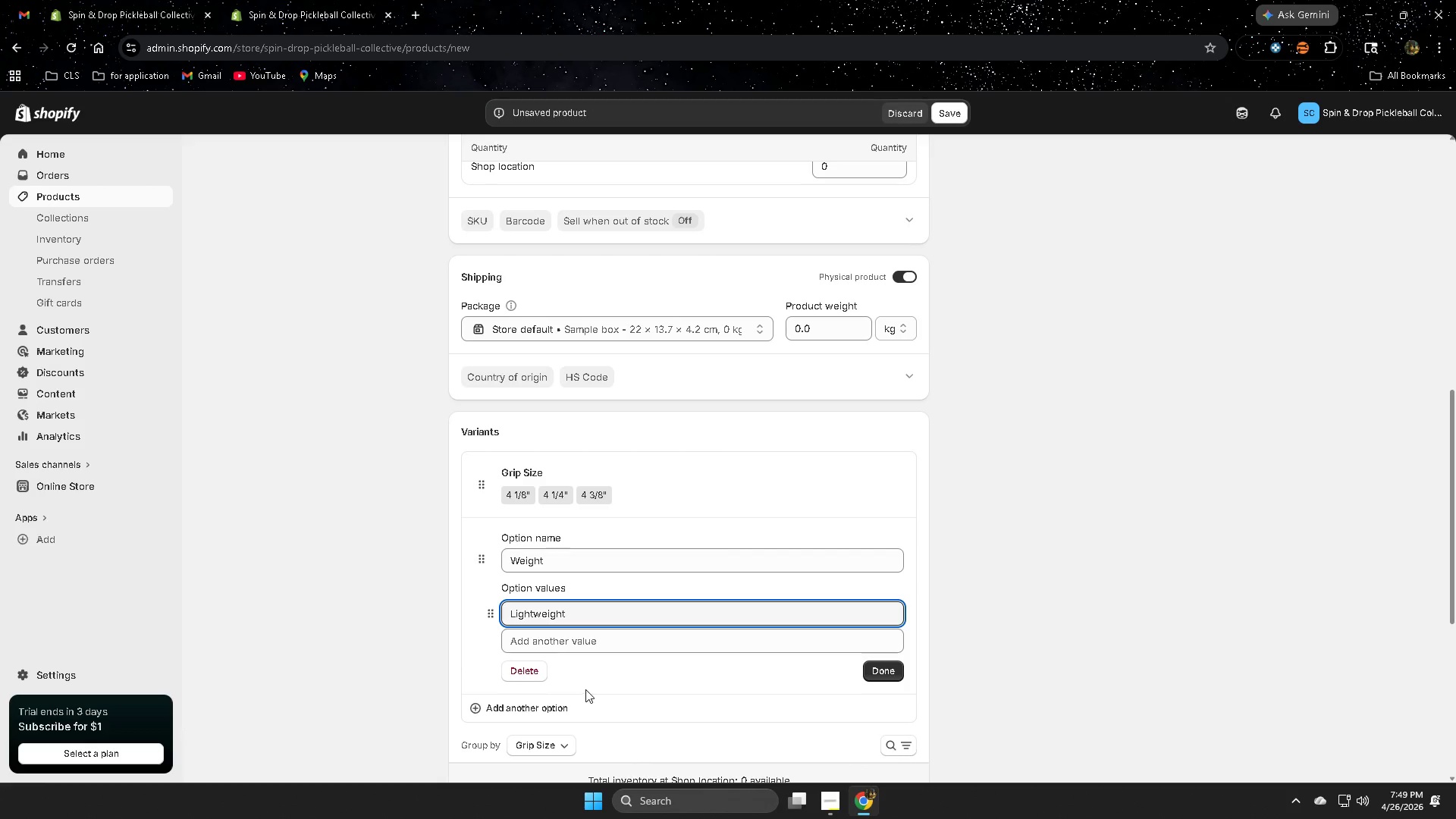 
left_click([598, 639])
 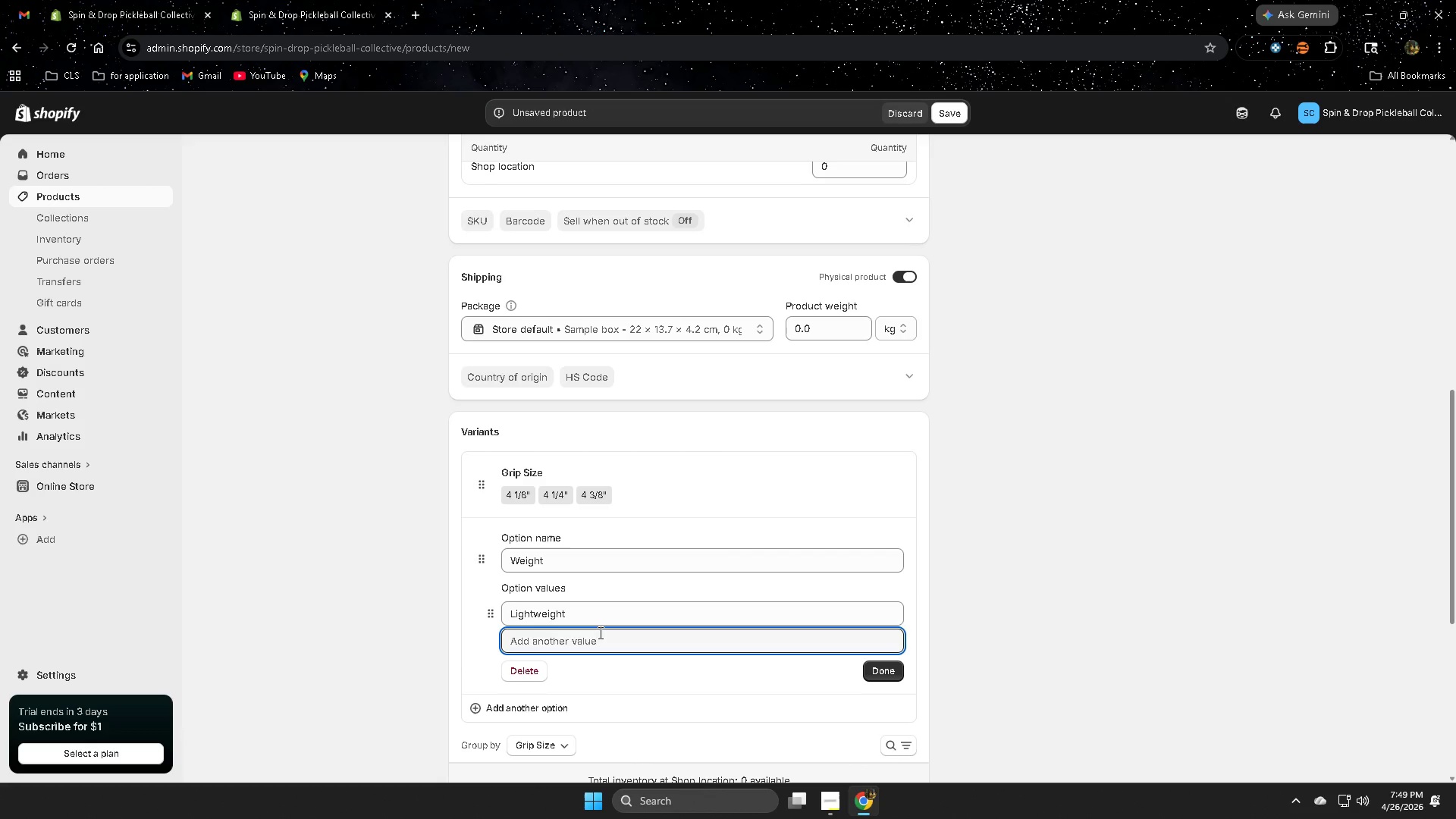 
type(MID )
key(Backspace)
type(WEIGHT)
 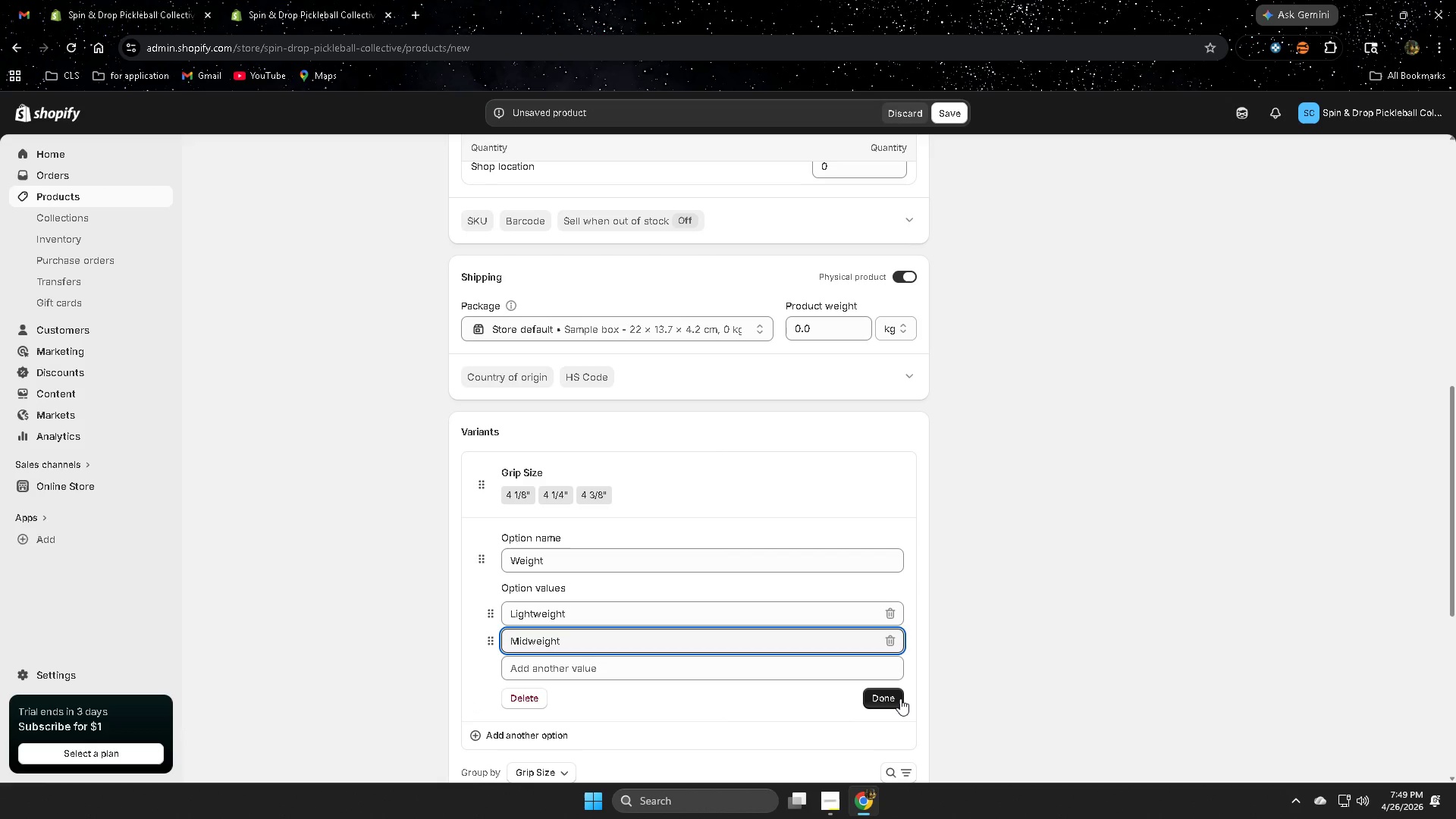 
left_click([900, 698])
 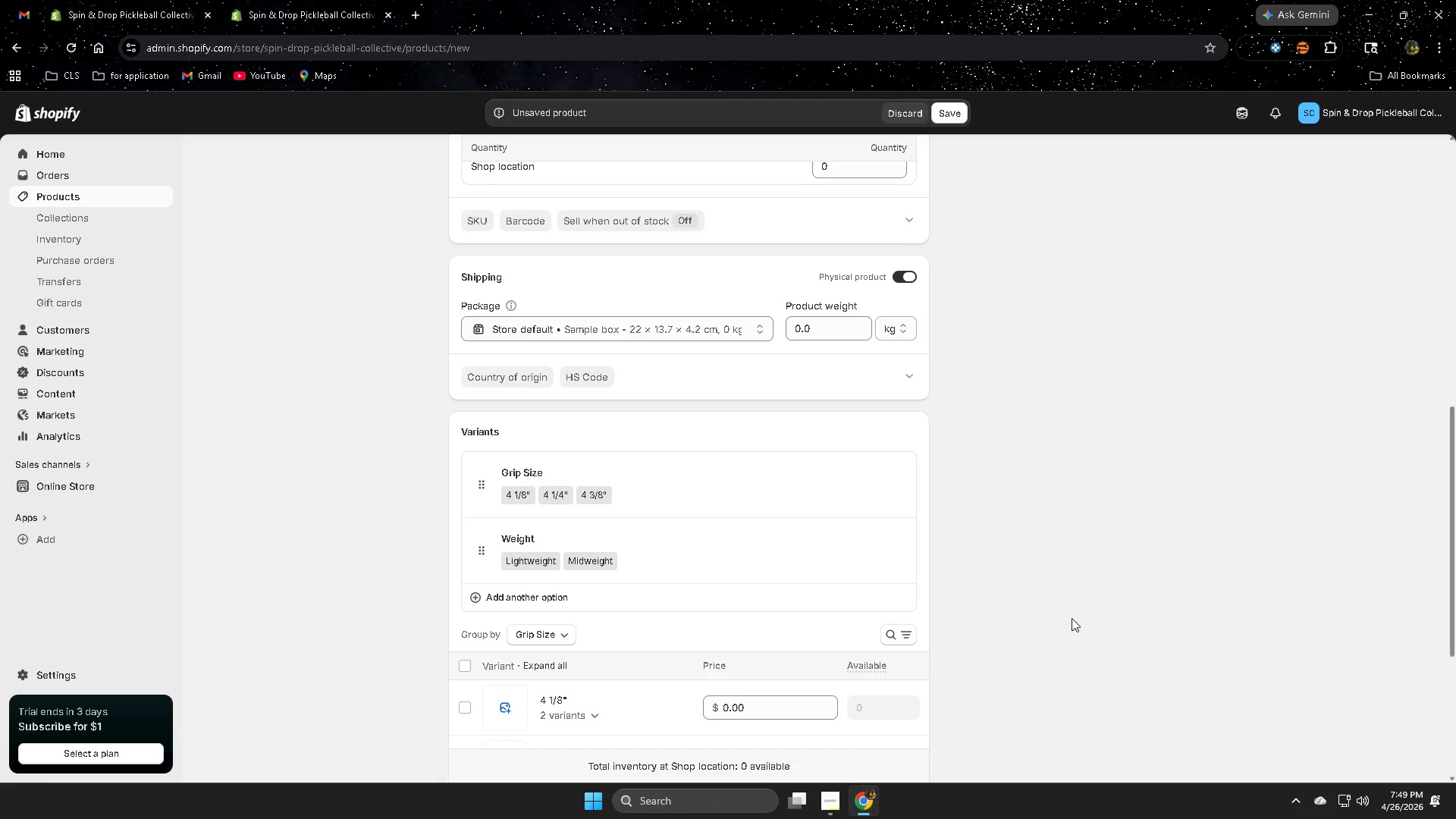 
scroll: coordinate [1071, 617], scroll_direction: down, amount: 3.0
 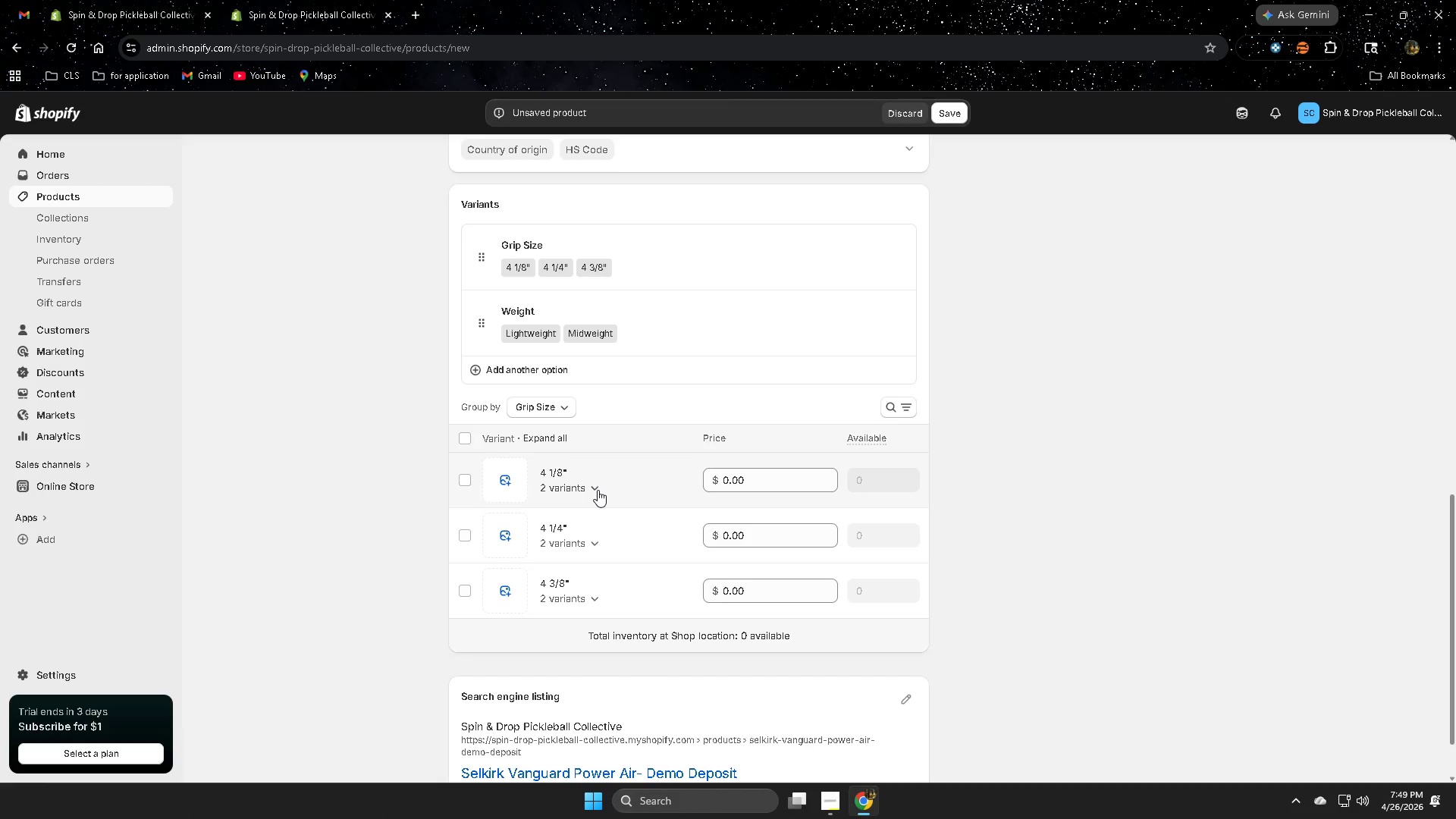 
wait(9.9)
 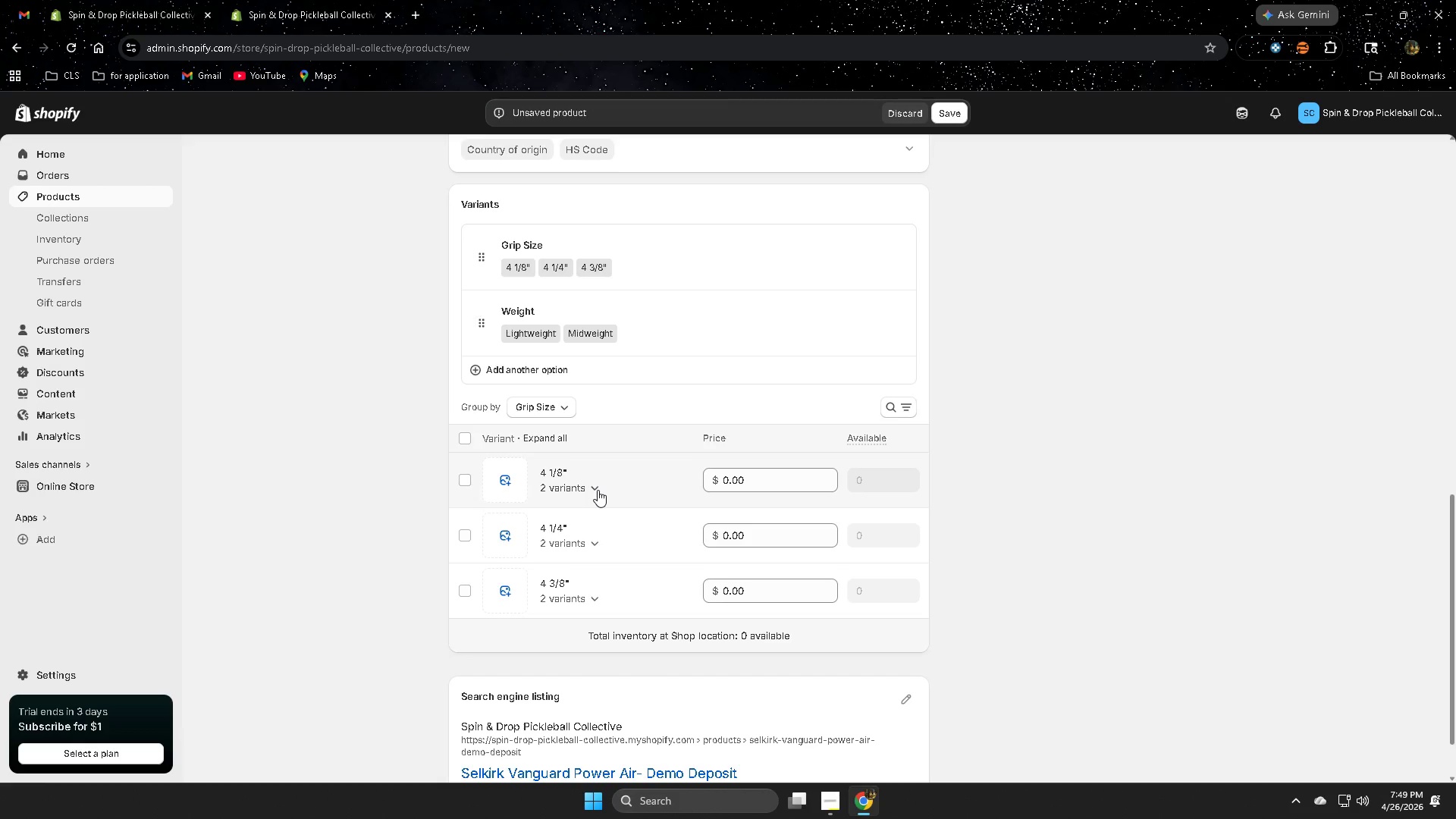 
left_click([597, 488])
 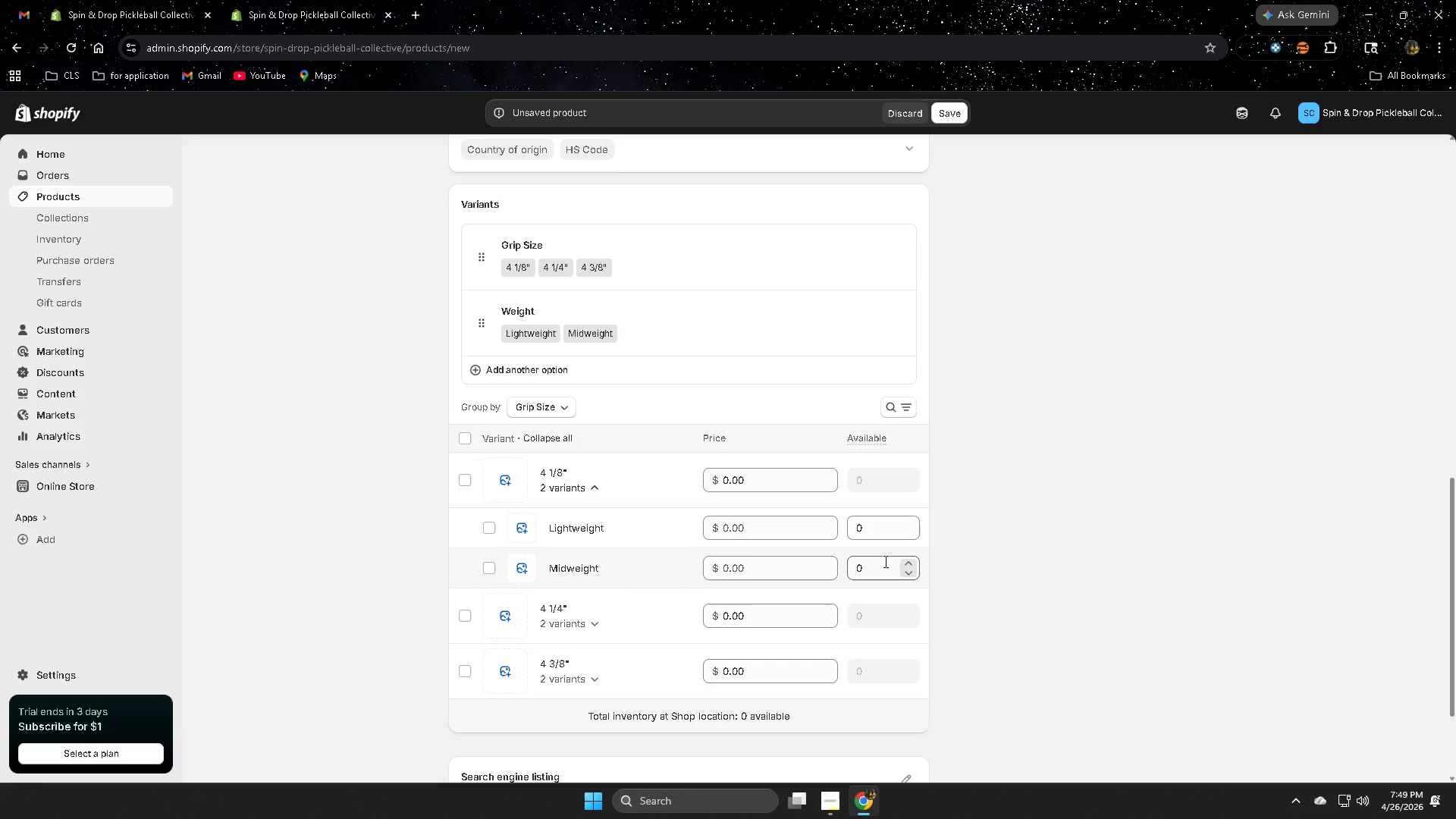 
wait(7.56)
 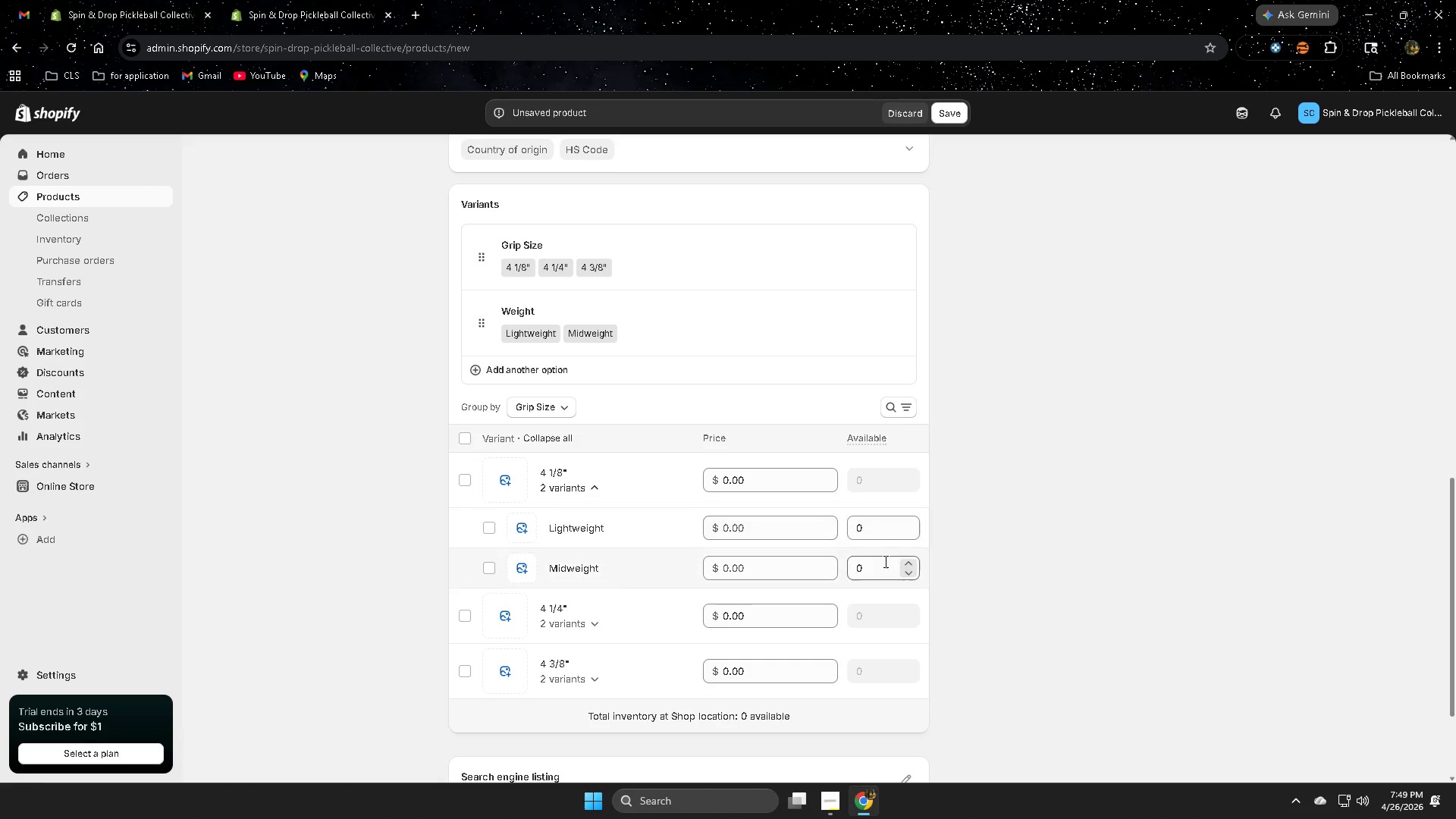 
left_click([1032, 591])
 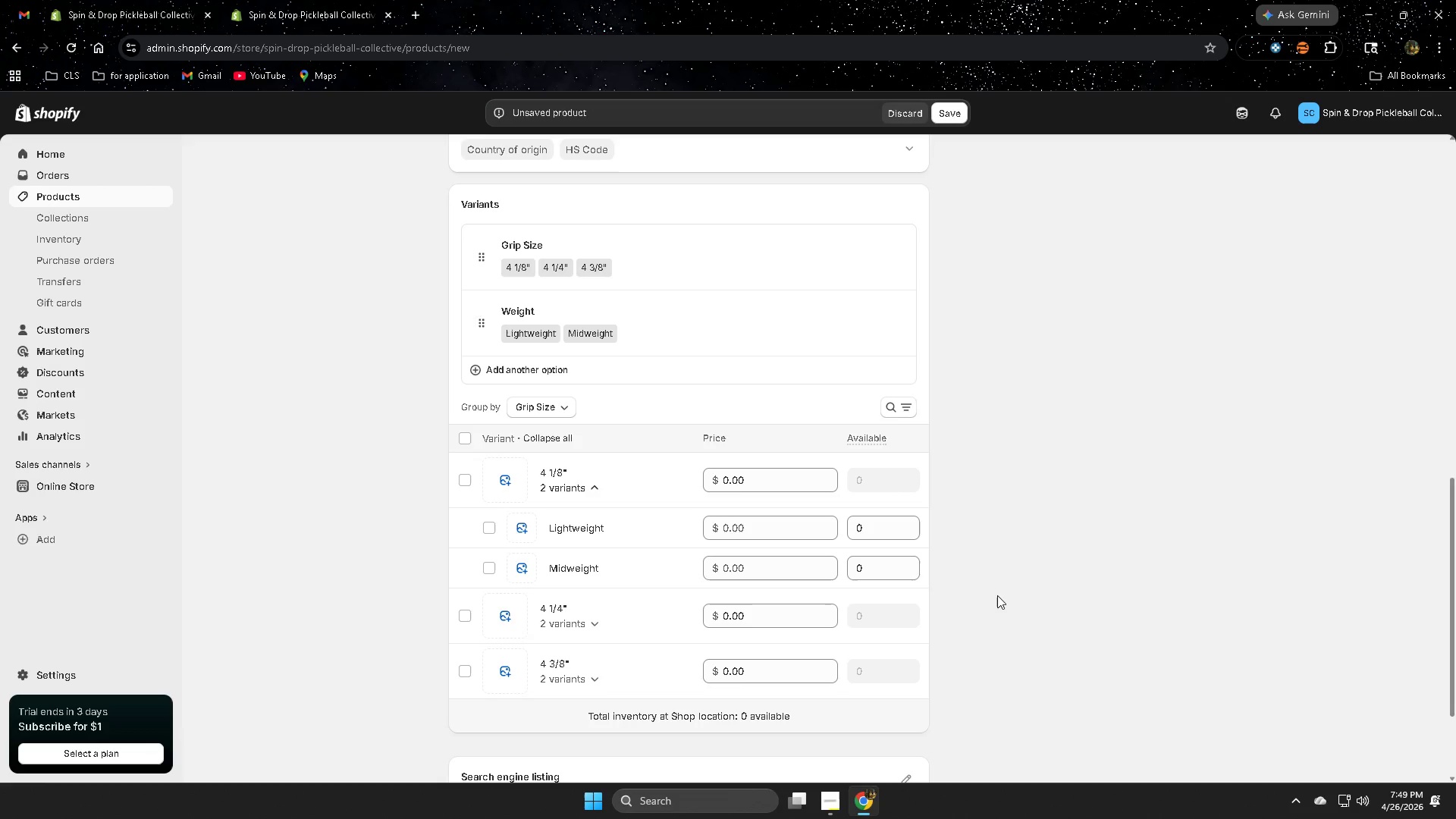 
scroll: coordinate [839, 447], scroll_direction: up, amount: 3.0
 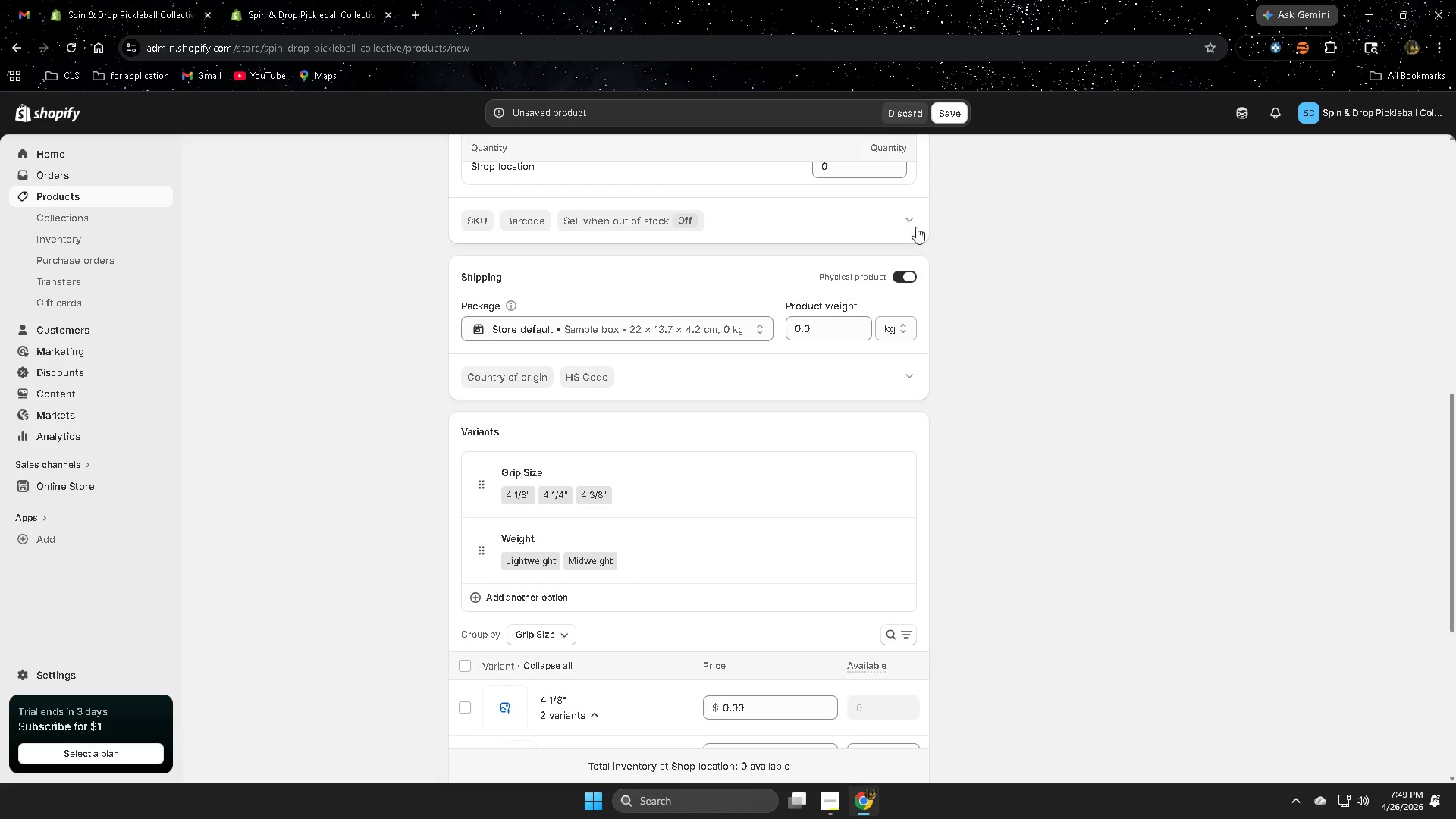 
left_click([912, 221])
 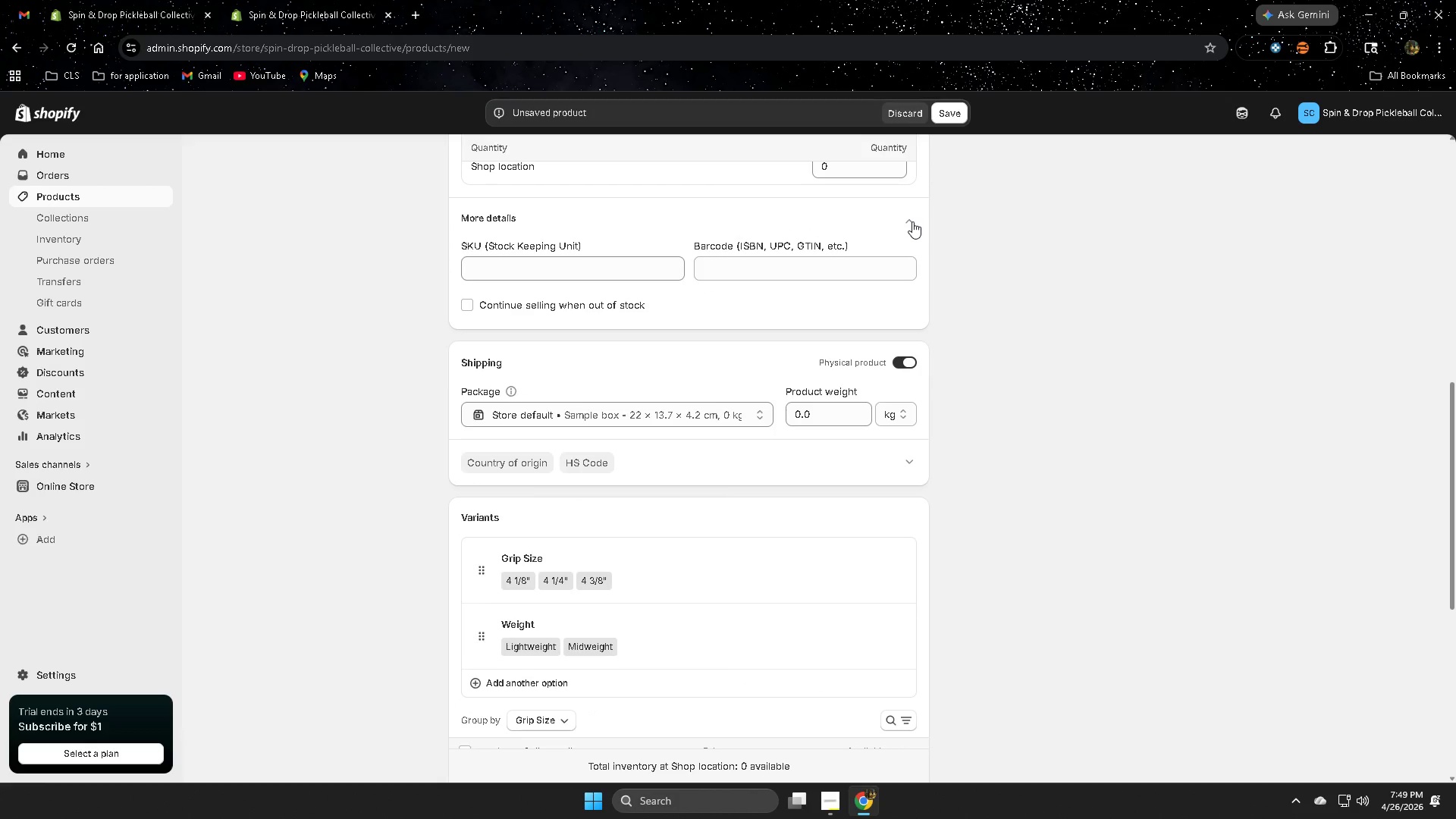 
left_click([912, 221])
 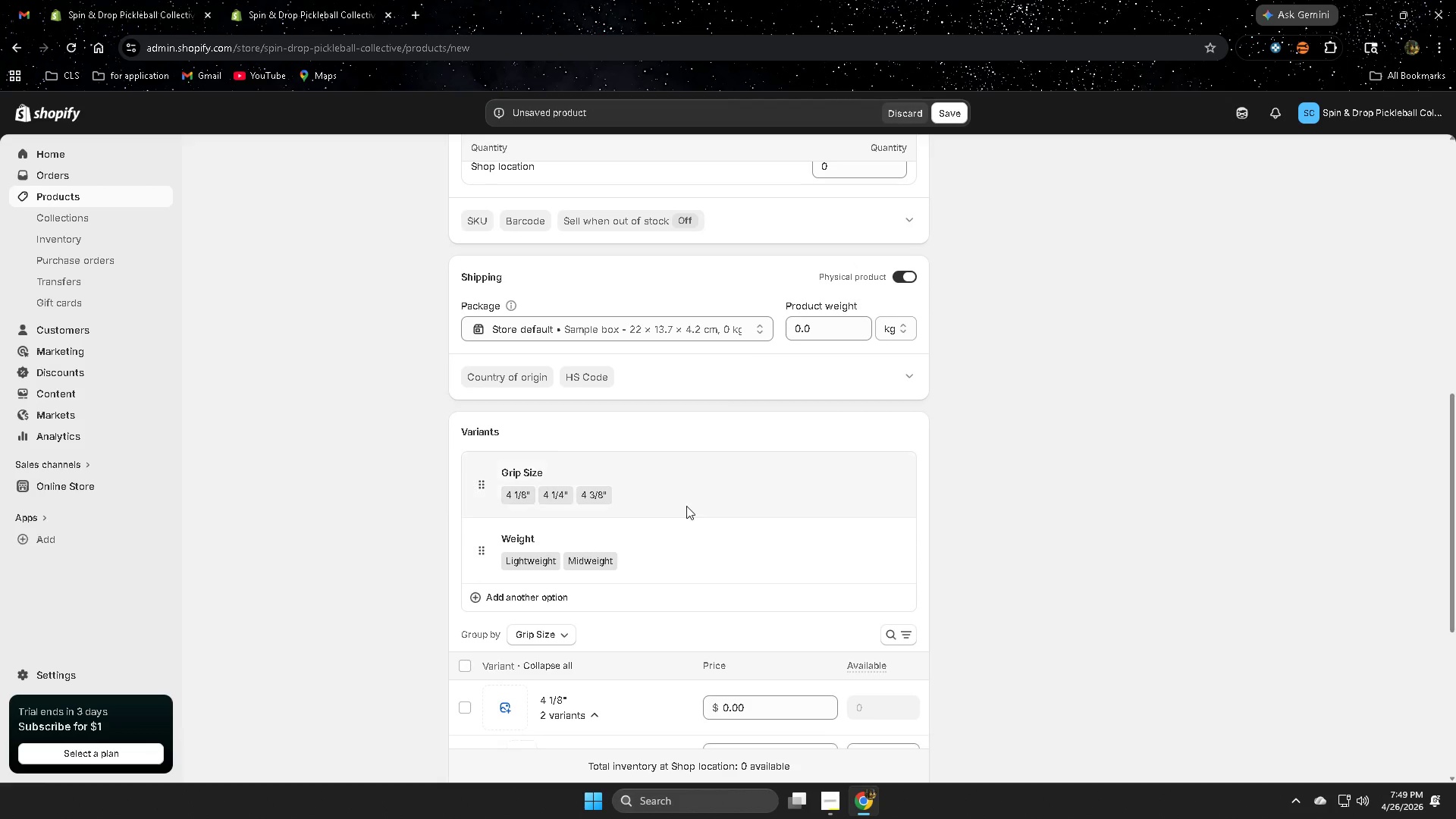 
scroll: coordinate [686, 506], scroll_direction: up, amount: 1.0
 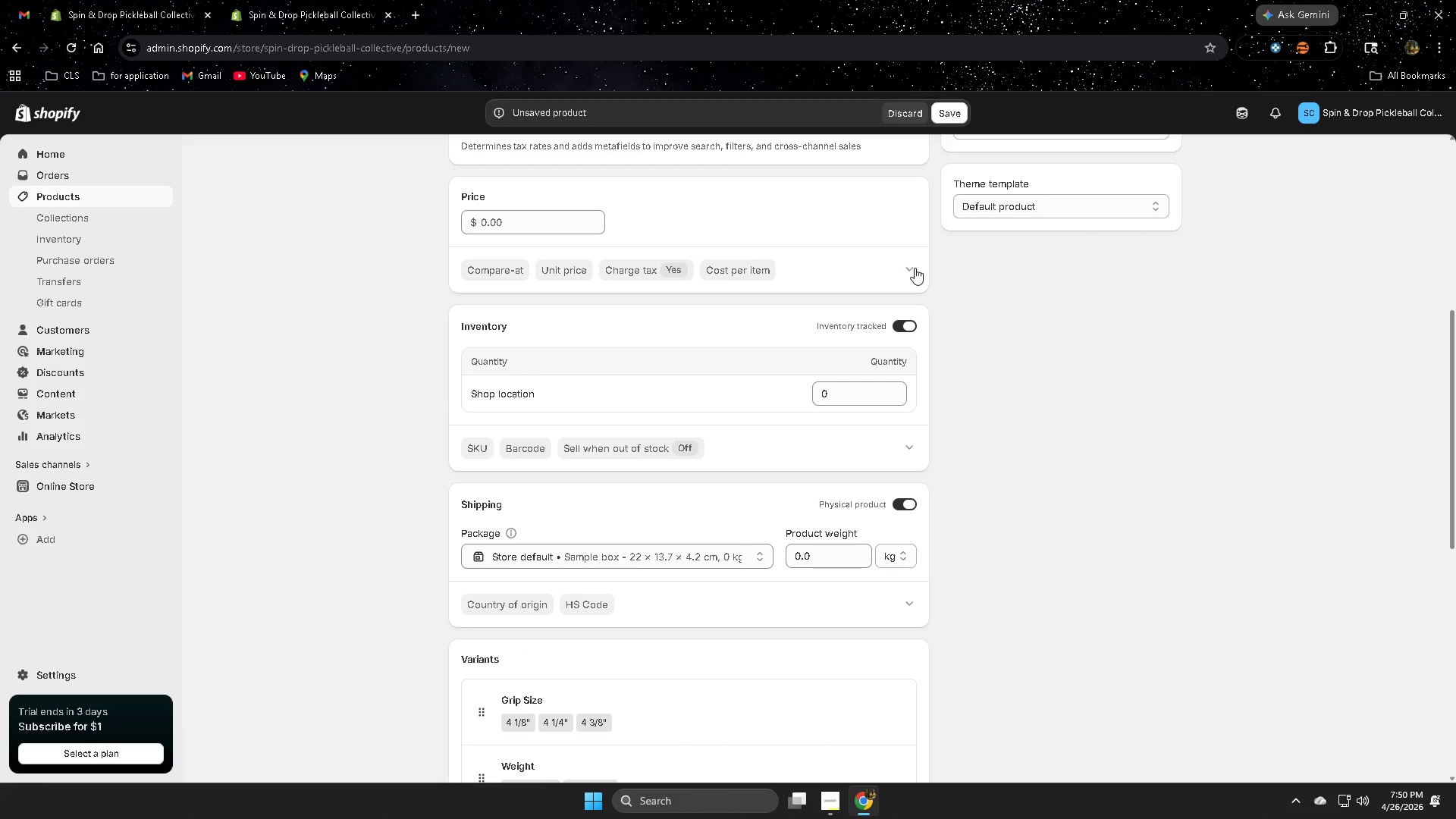 
left_click([911, 268])
 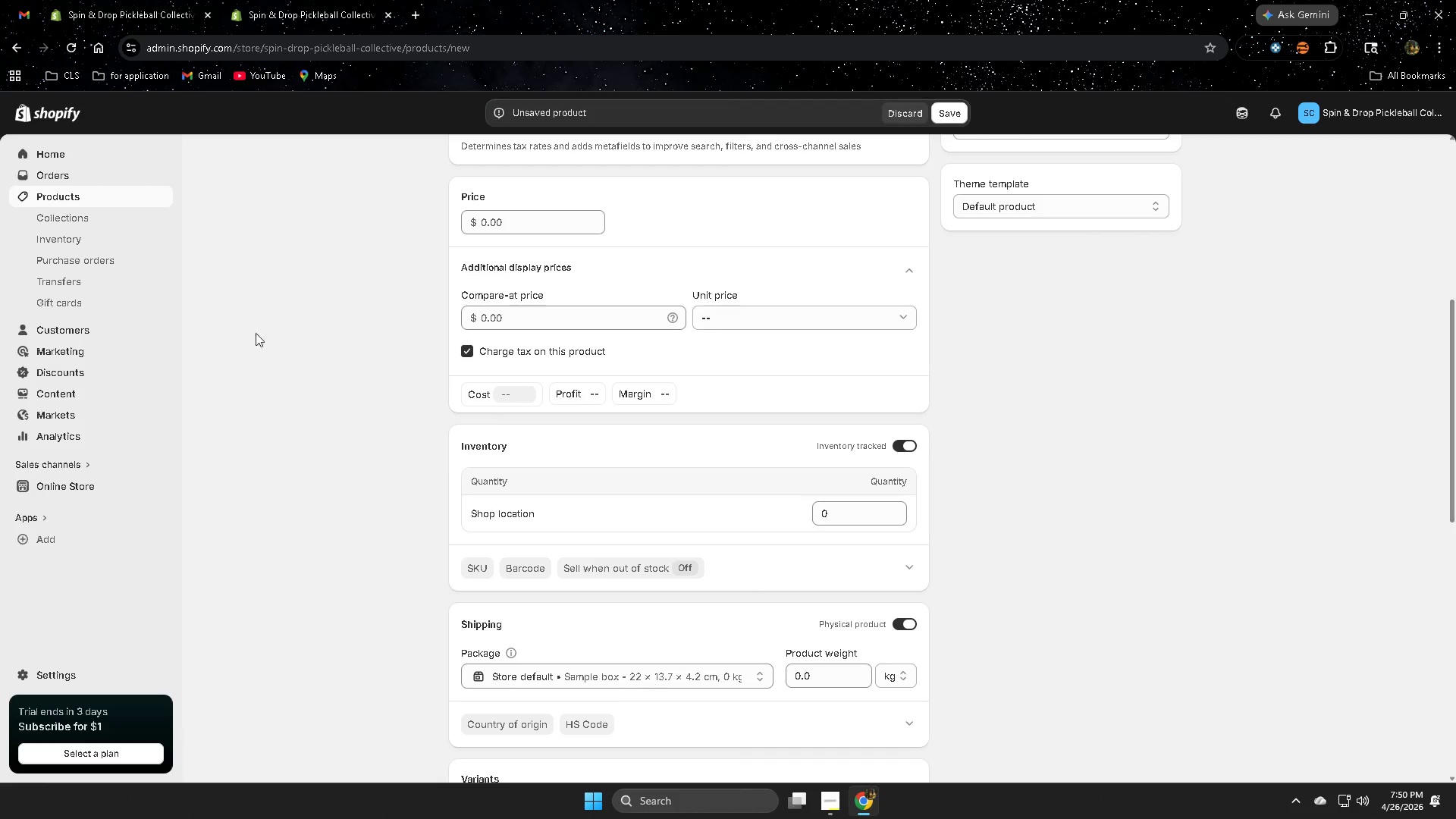 
left_click([563, 313])
 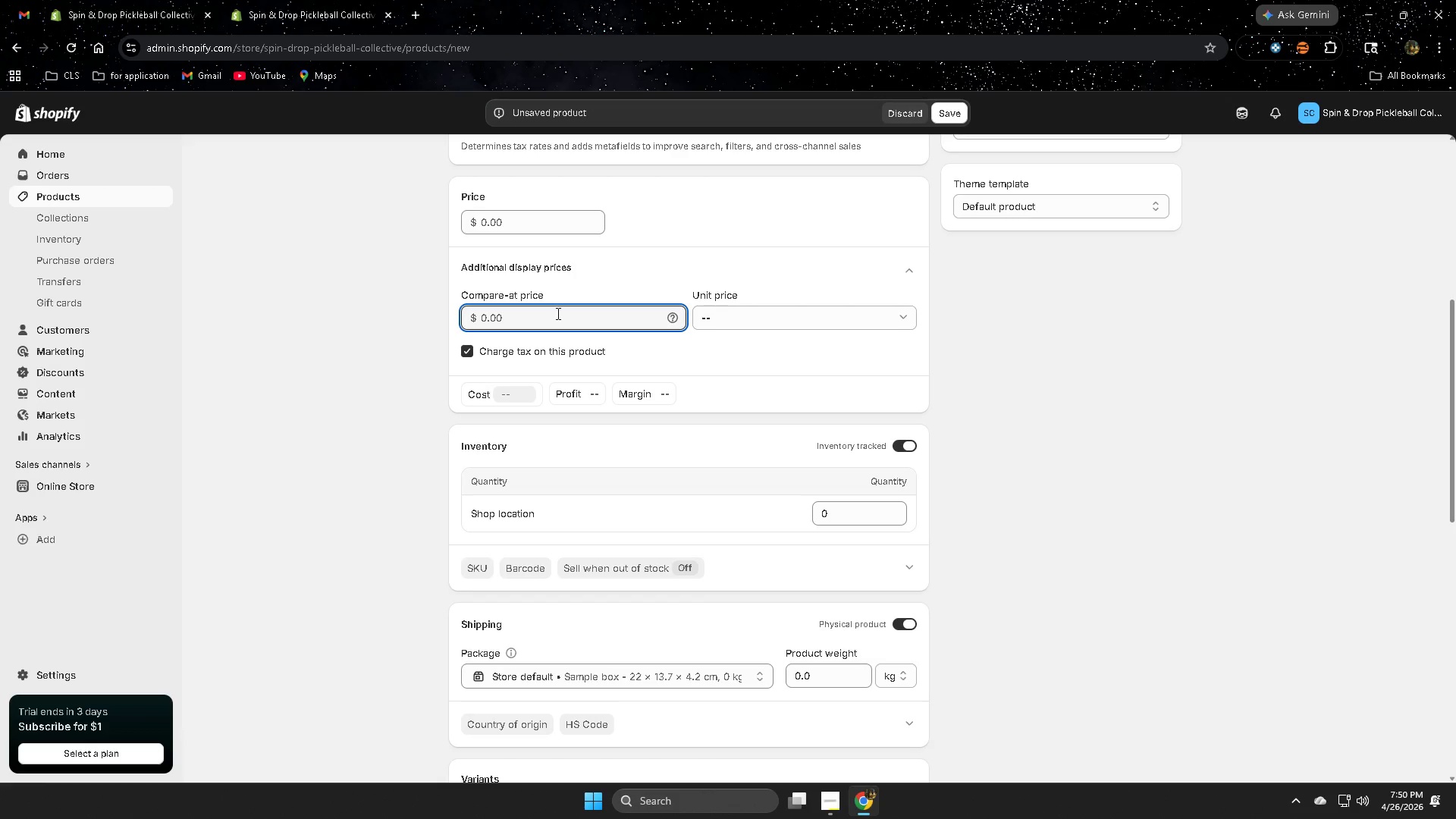 
wait(20.59)
 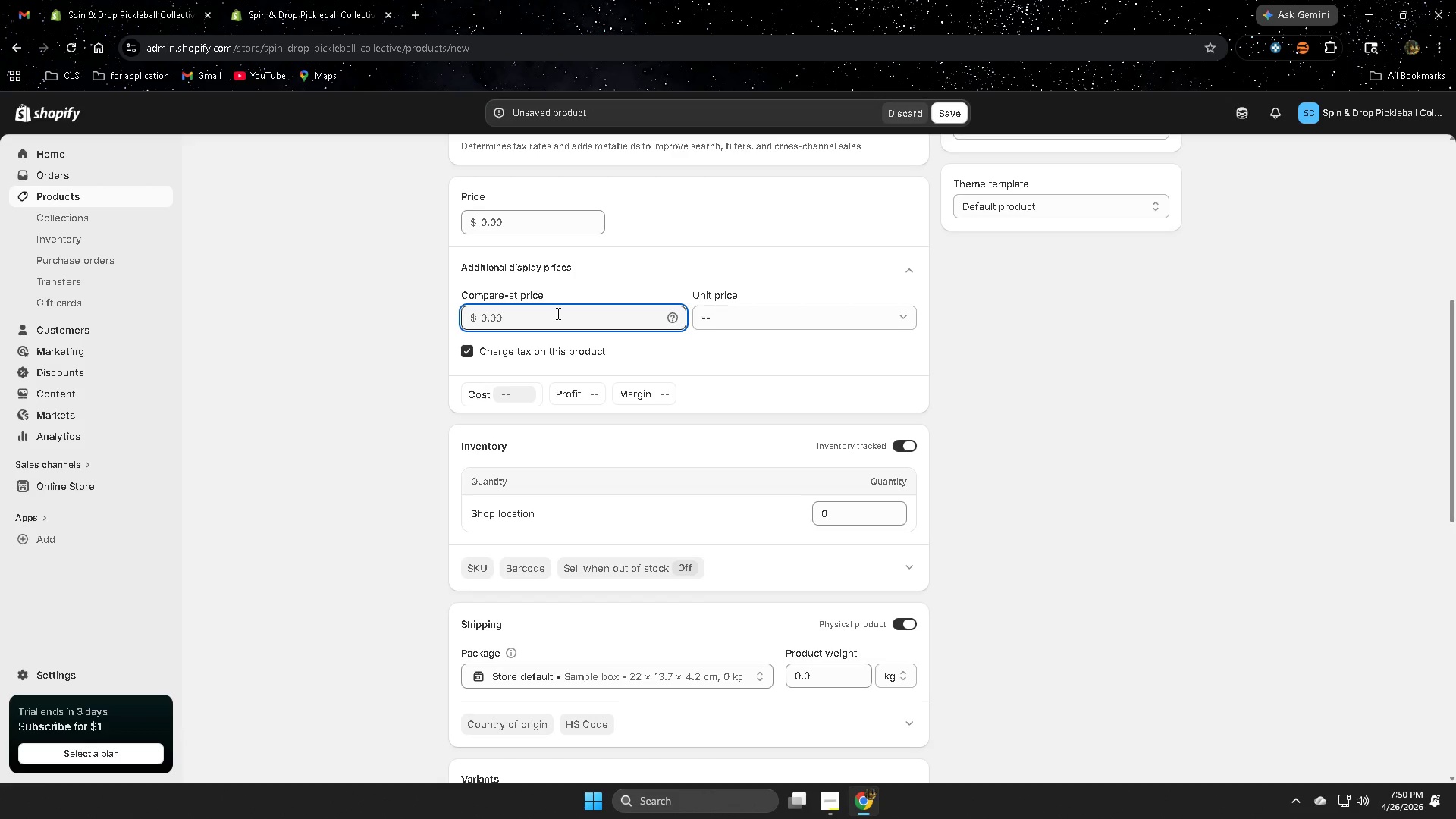 
left_click([529, 218])
 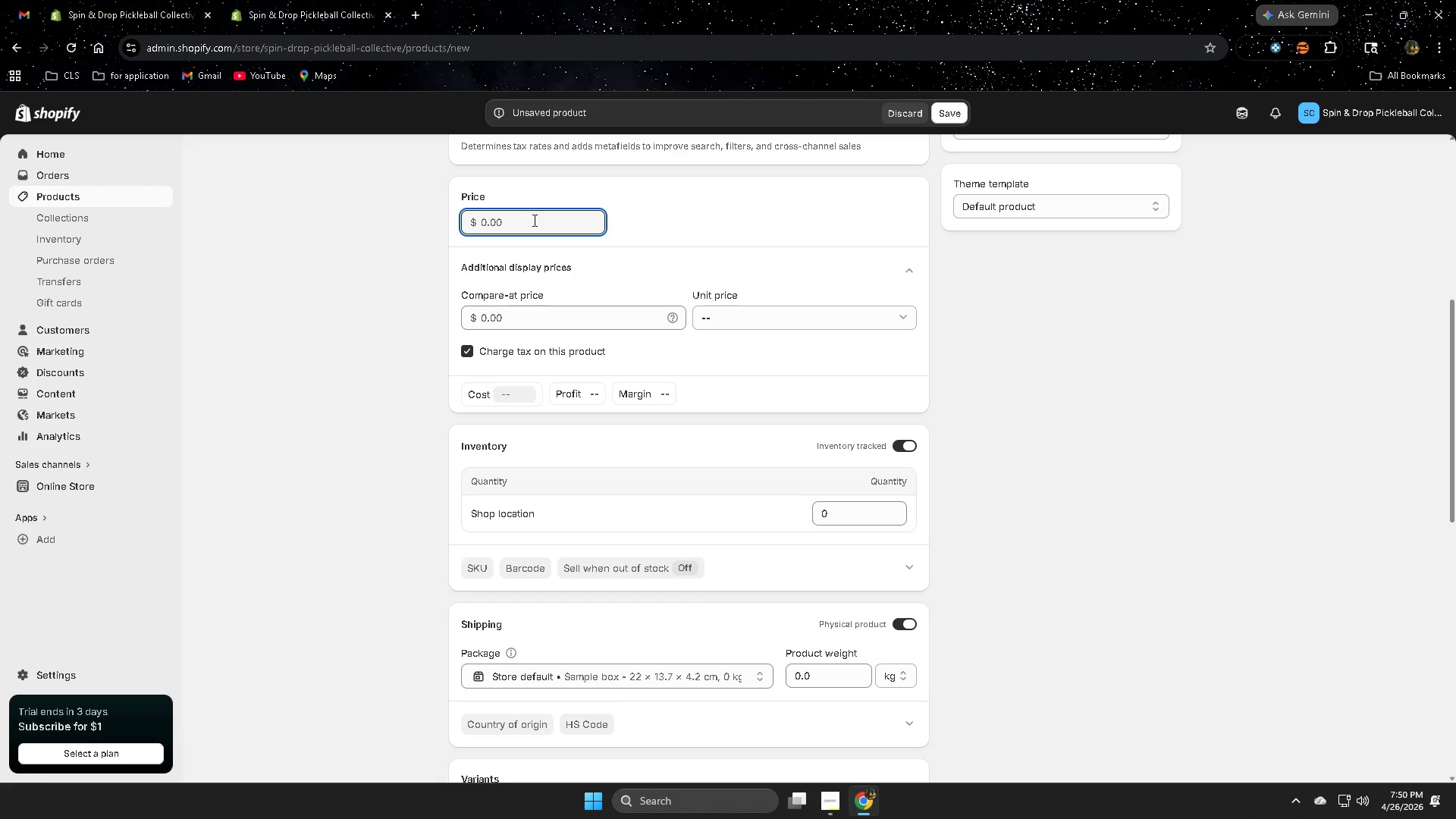 
key(Numpad5)
 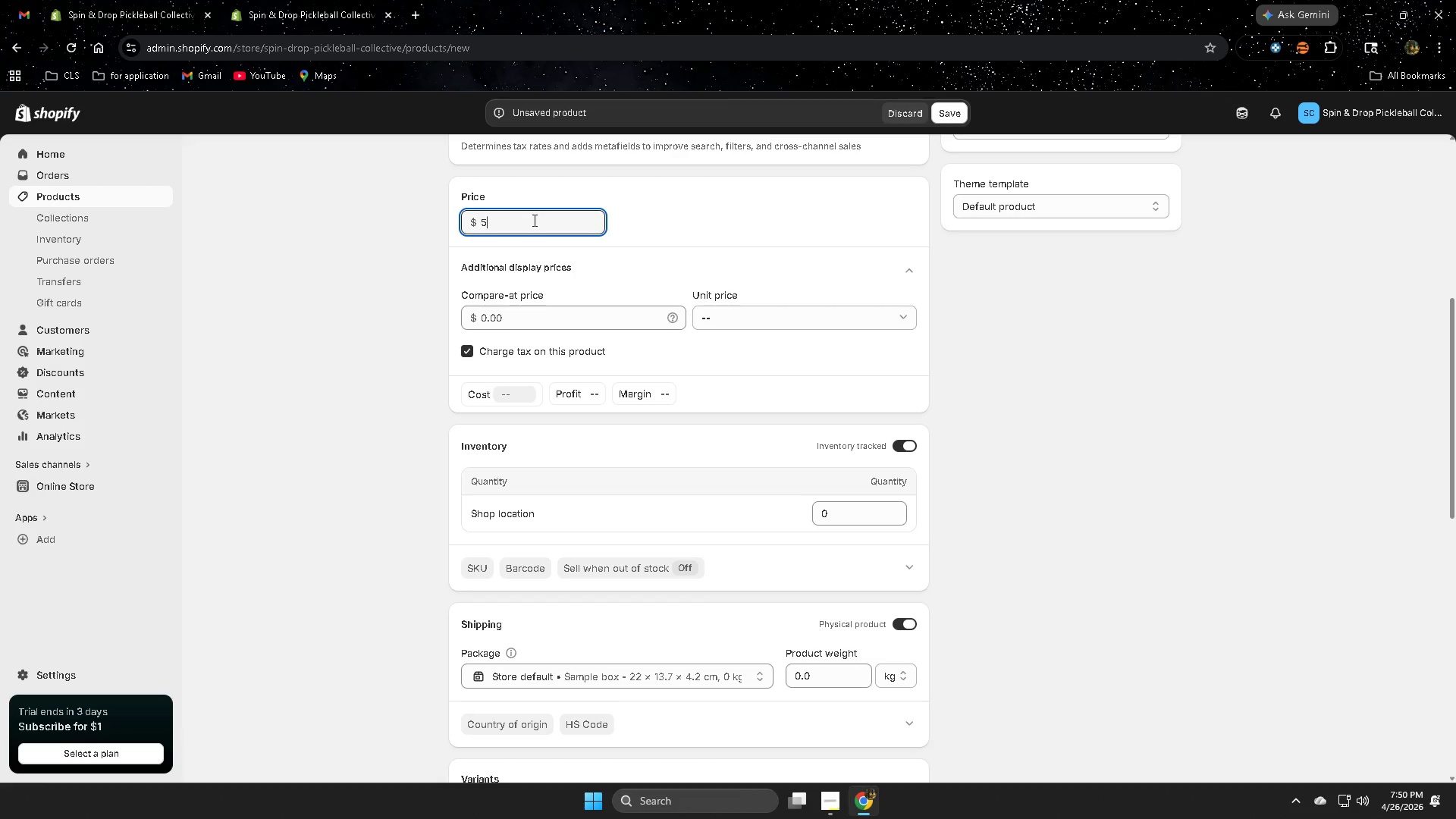 
key(Numpad0)
 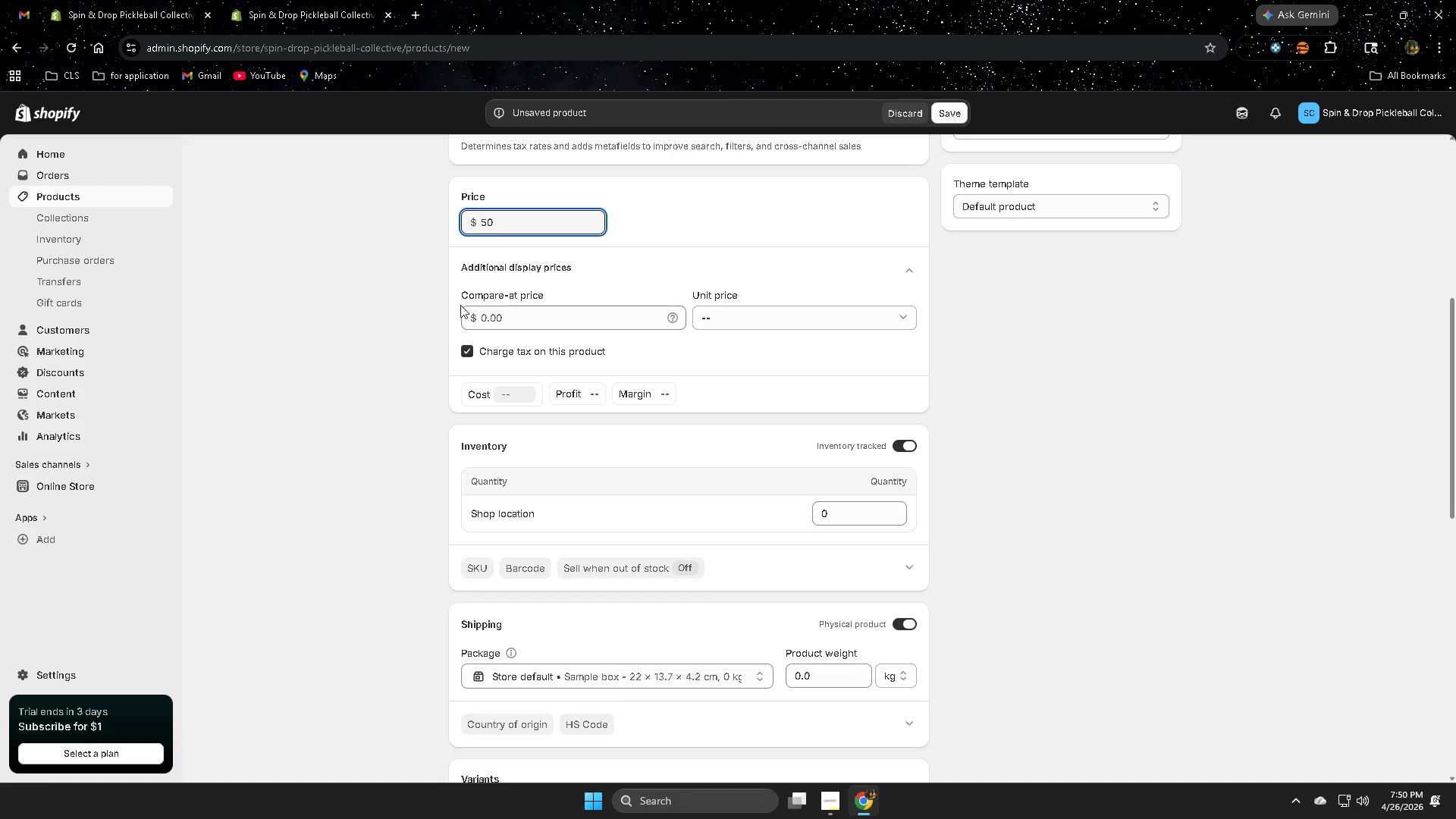 
left_click([536, 313])
 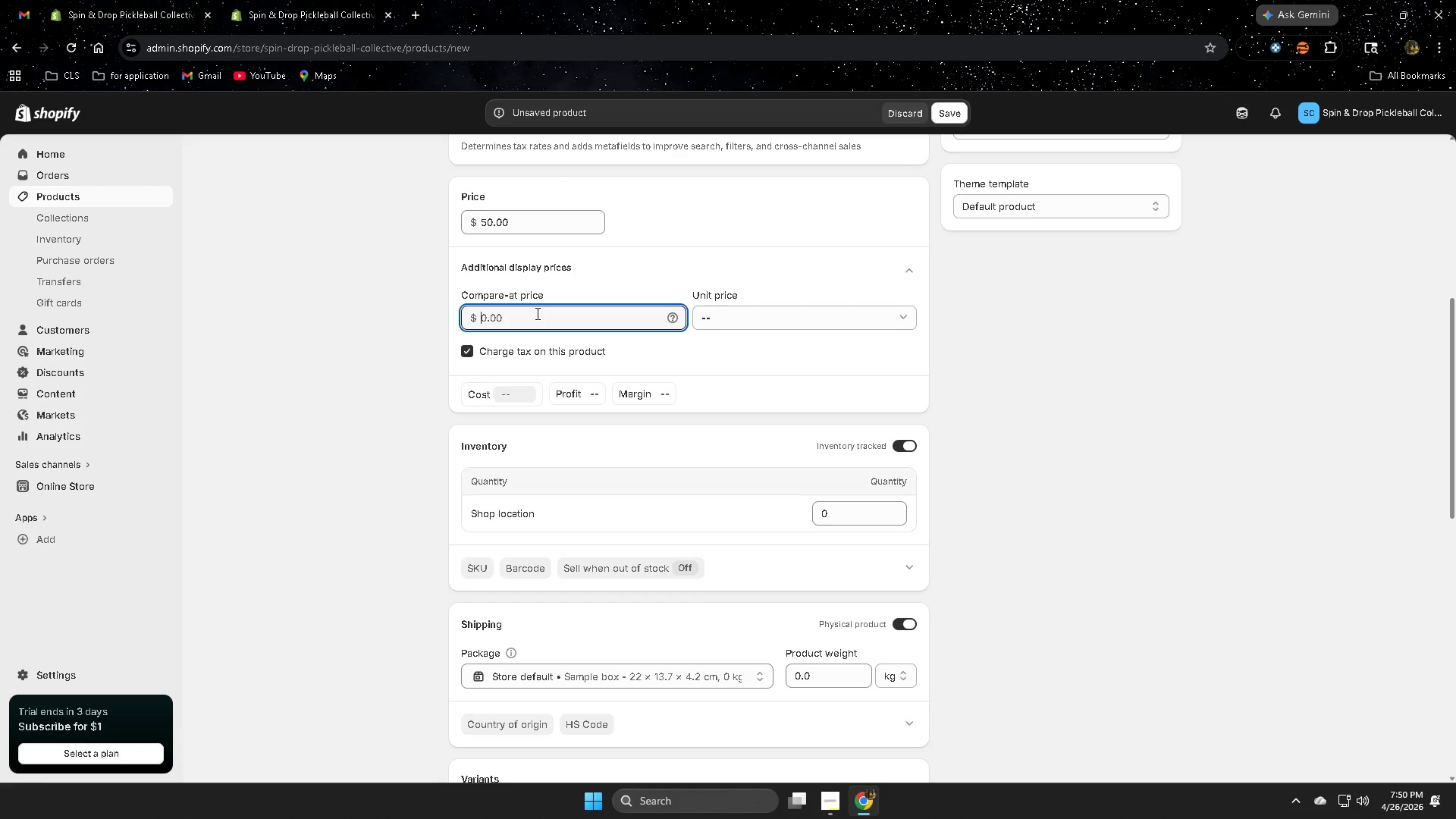 
wait(7.34)
 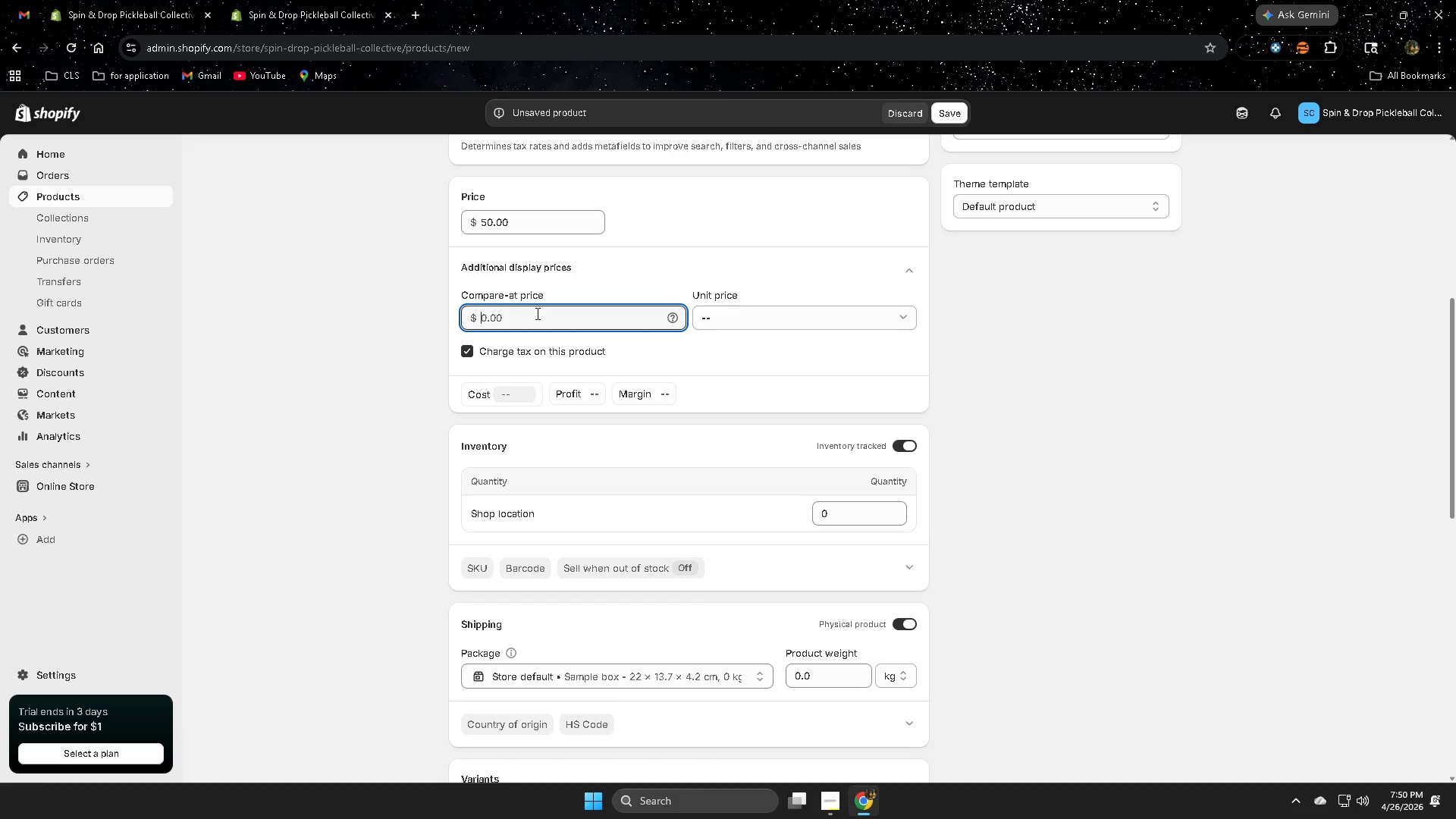 
key(Numpad2)
 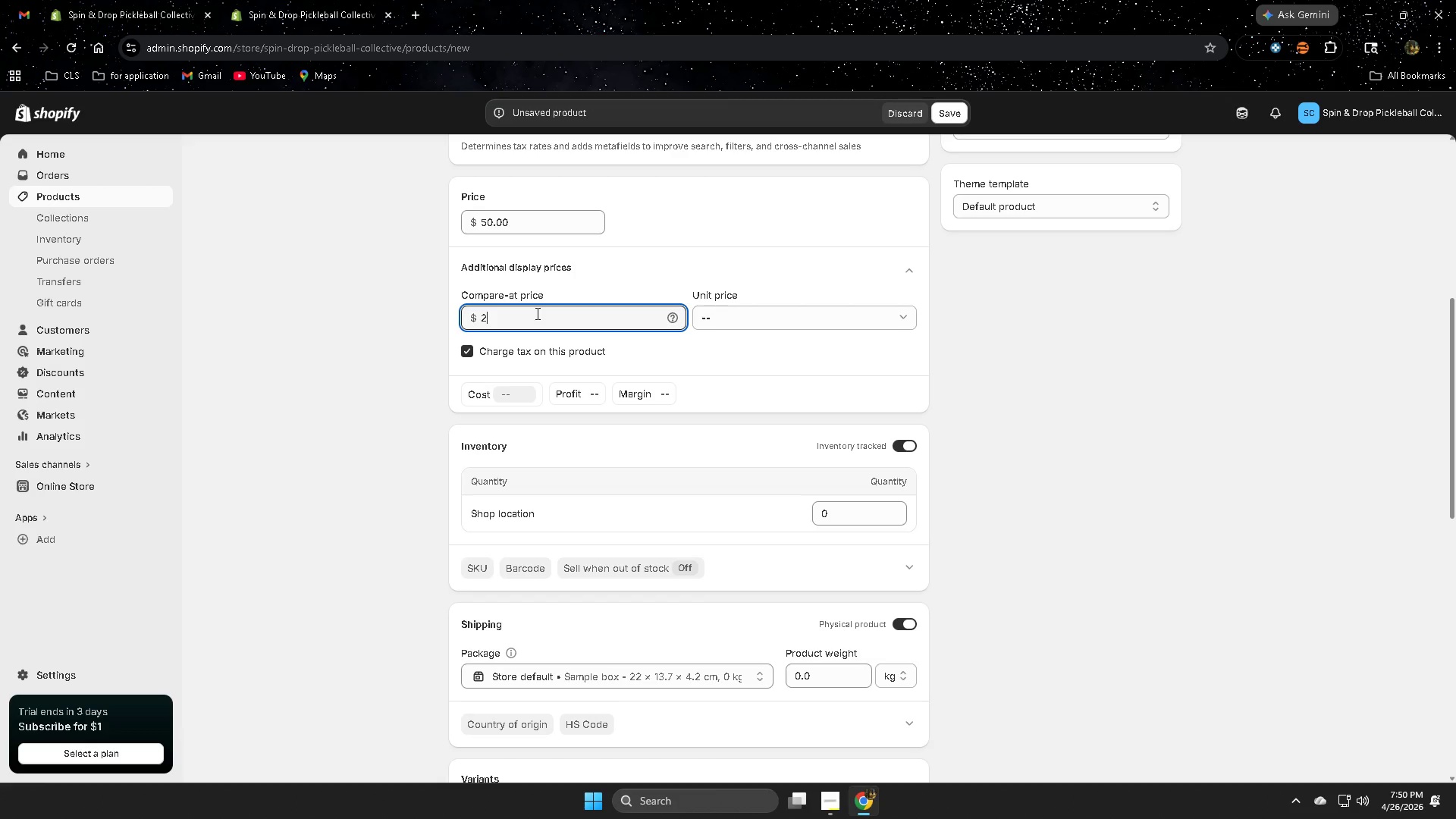 
key(Numpad5)
 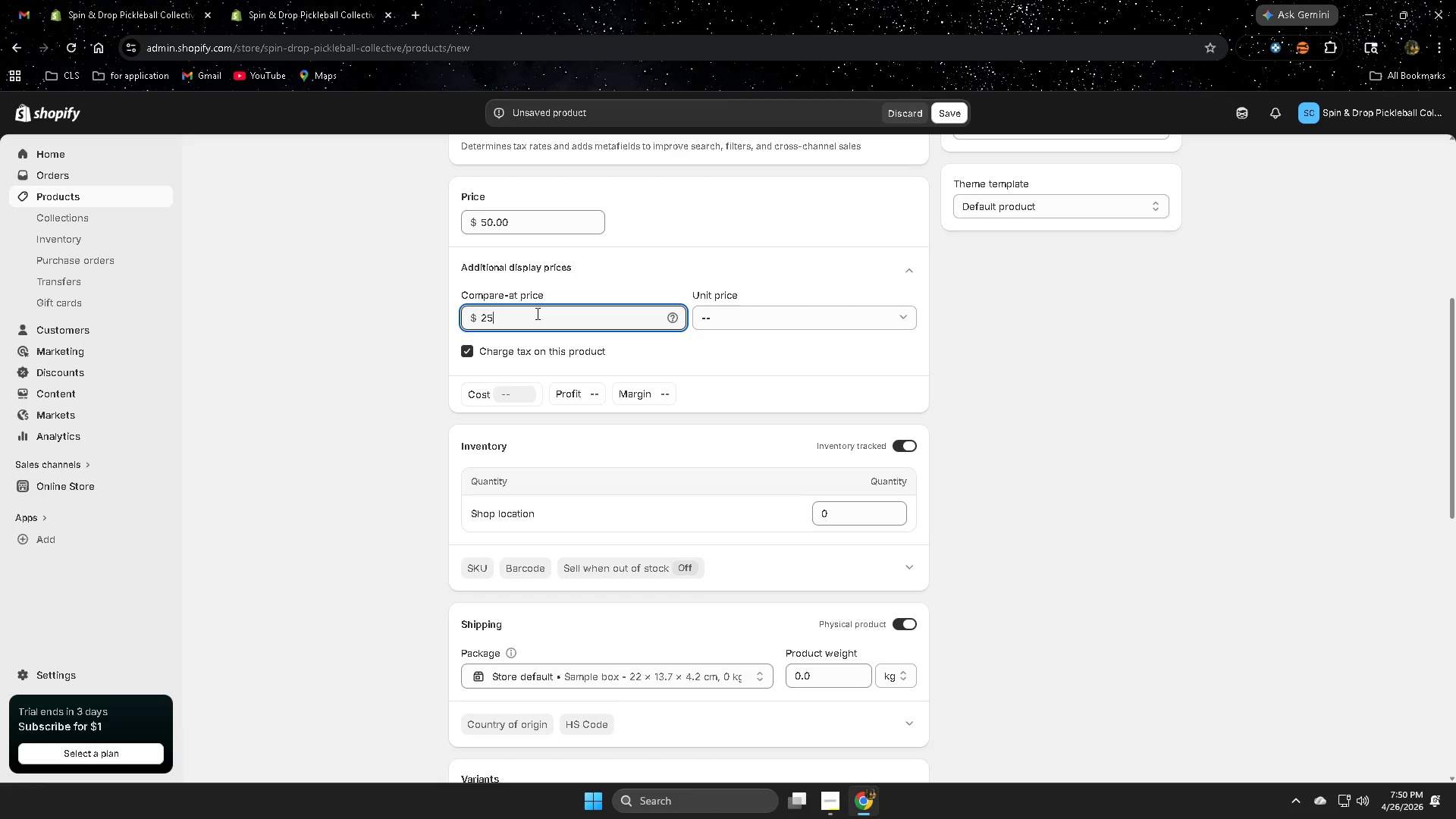 
key(Numpad0)
 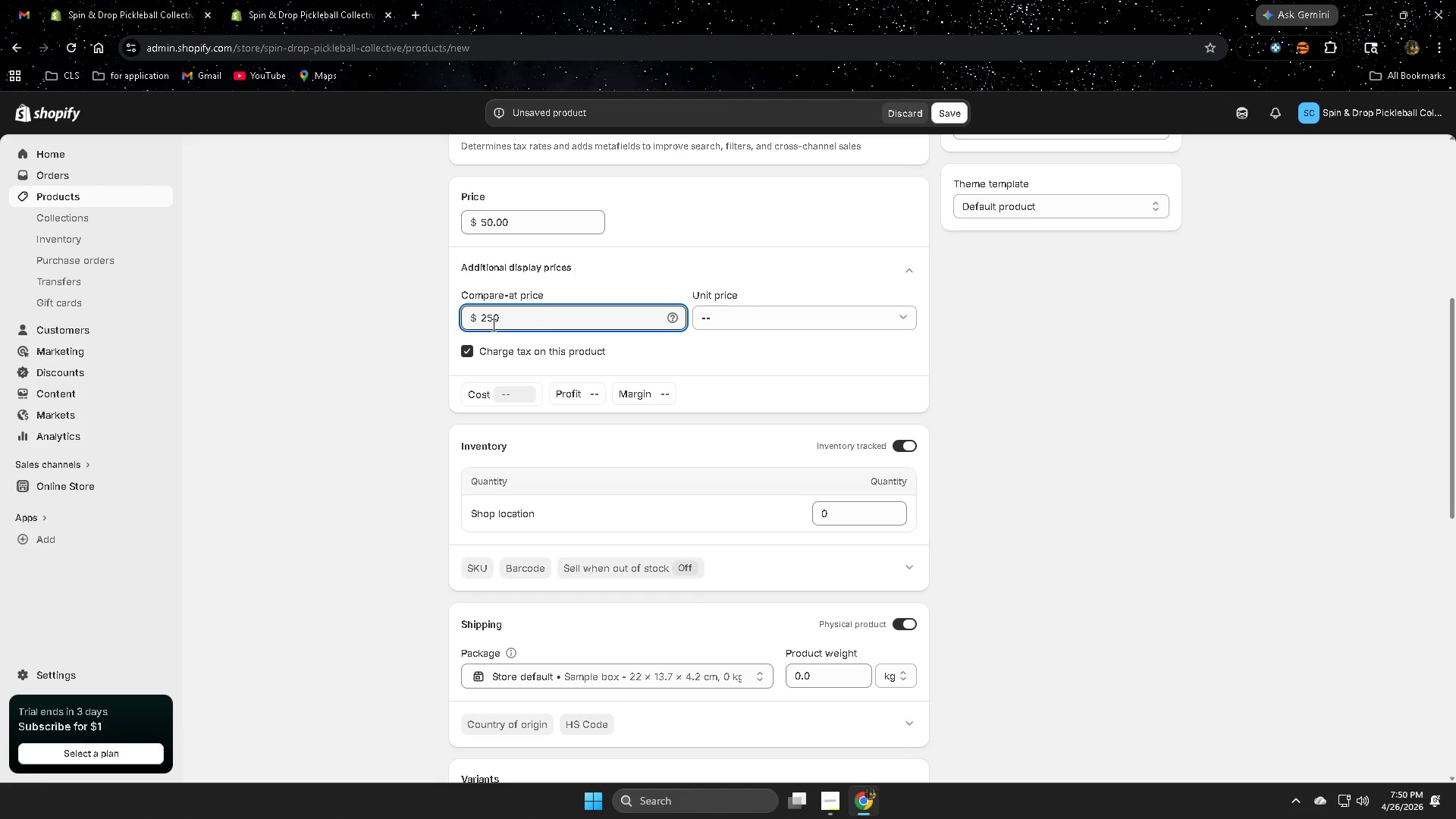 
left_click([363, 424])
 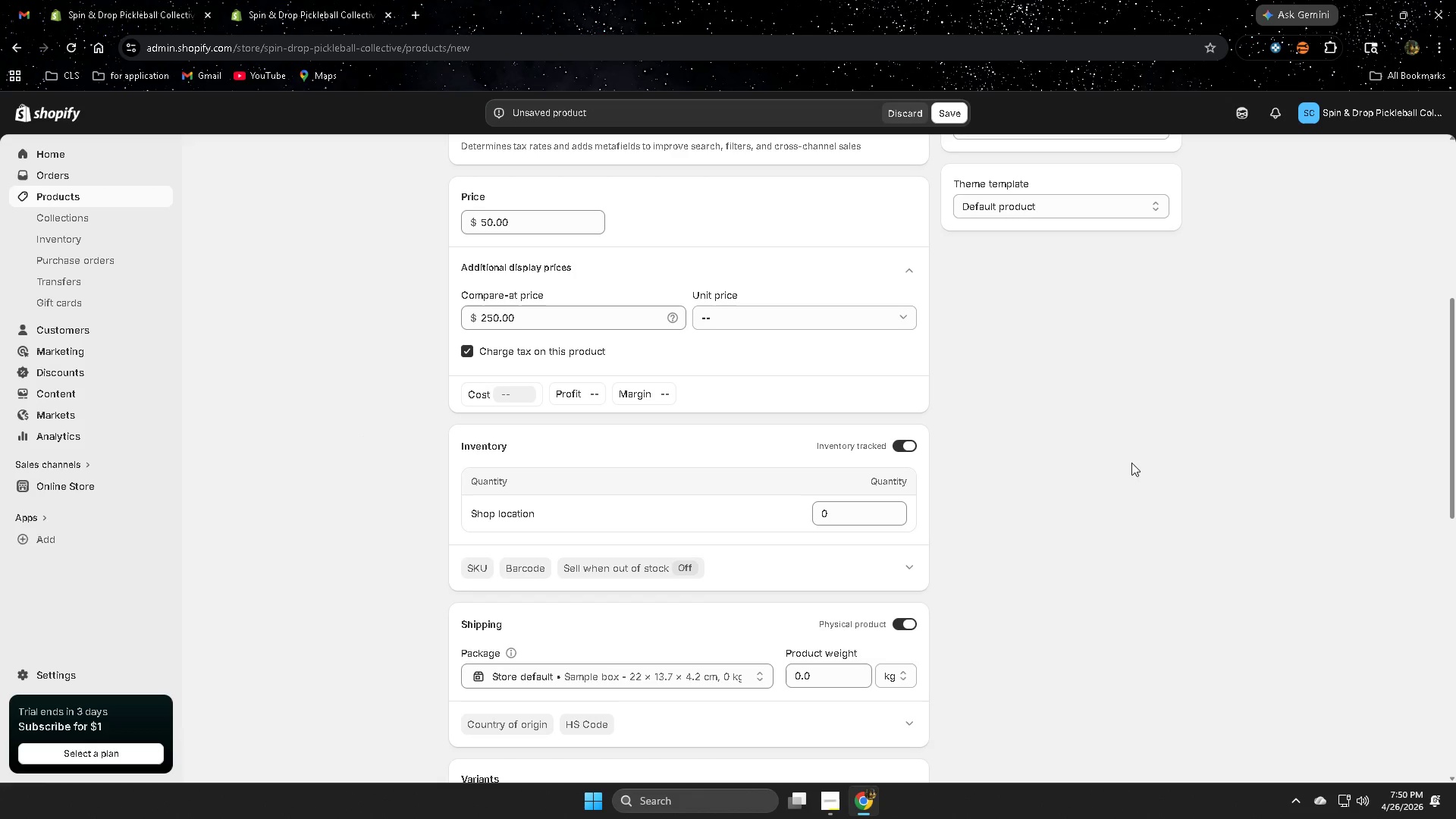 
left_click([1150, 452])
 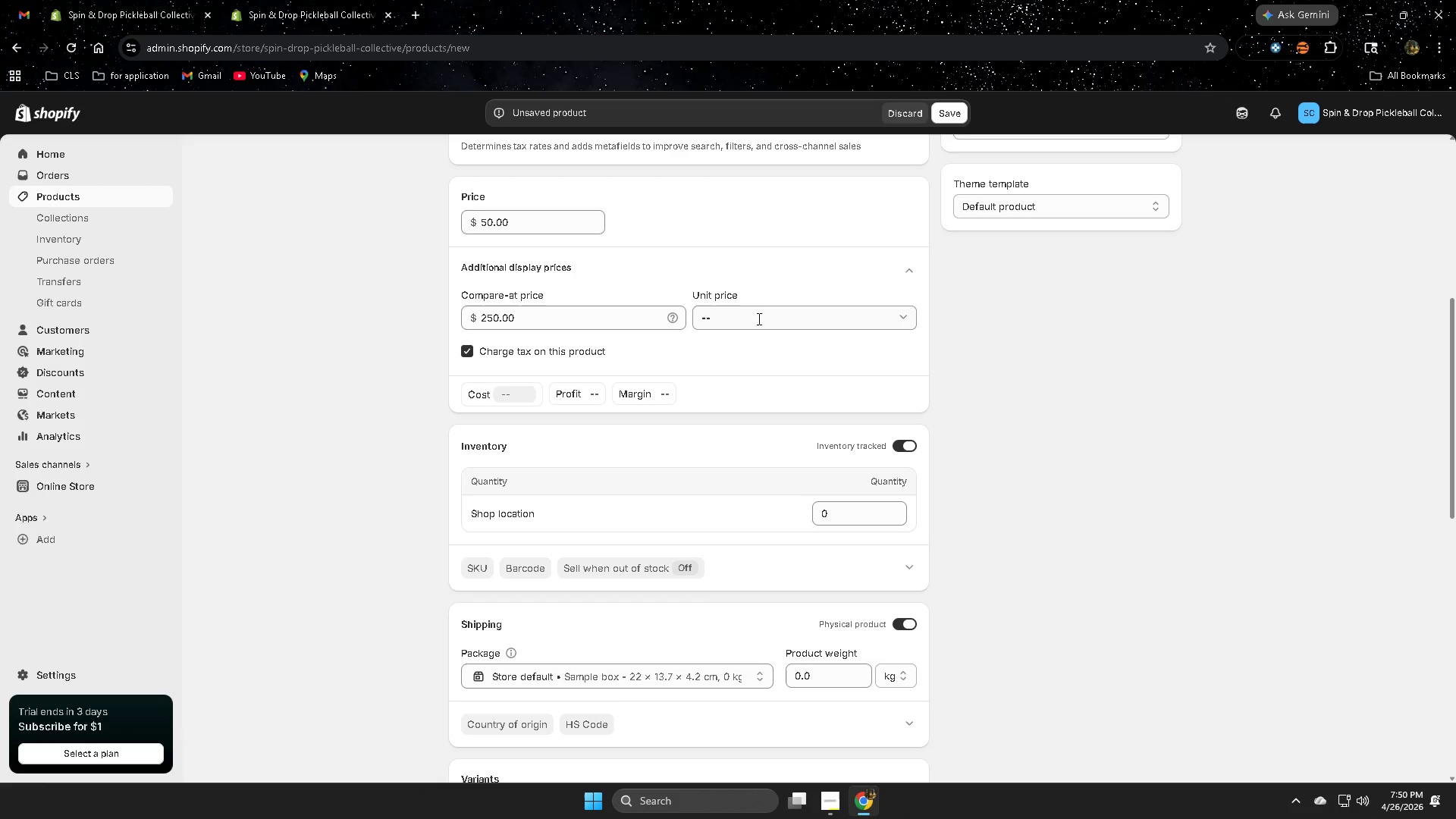 
wait(5.81)
 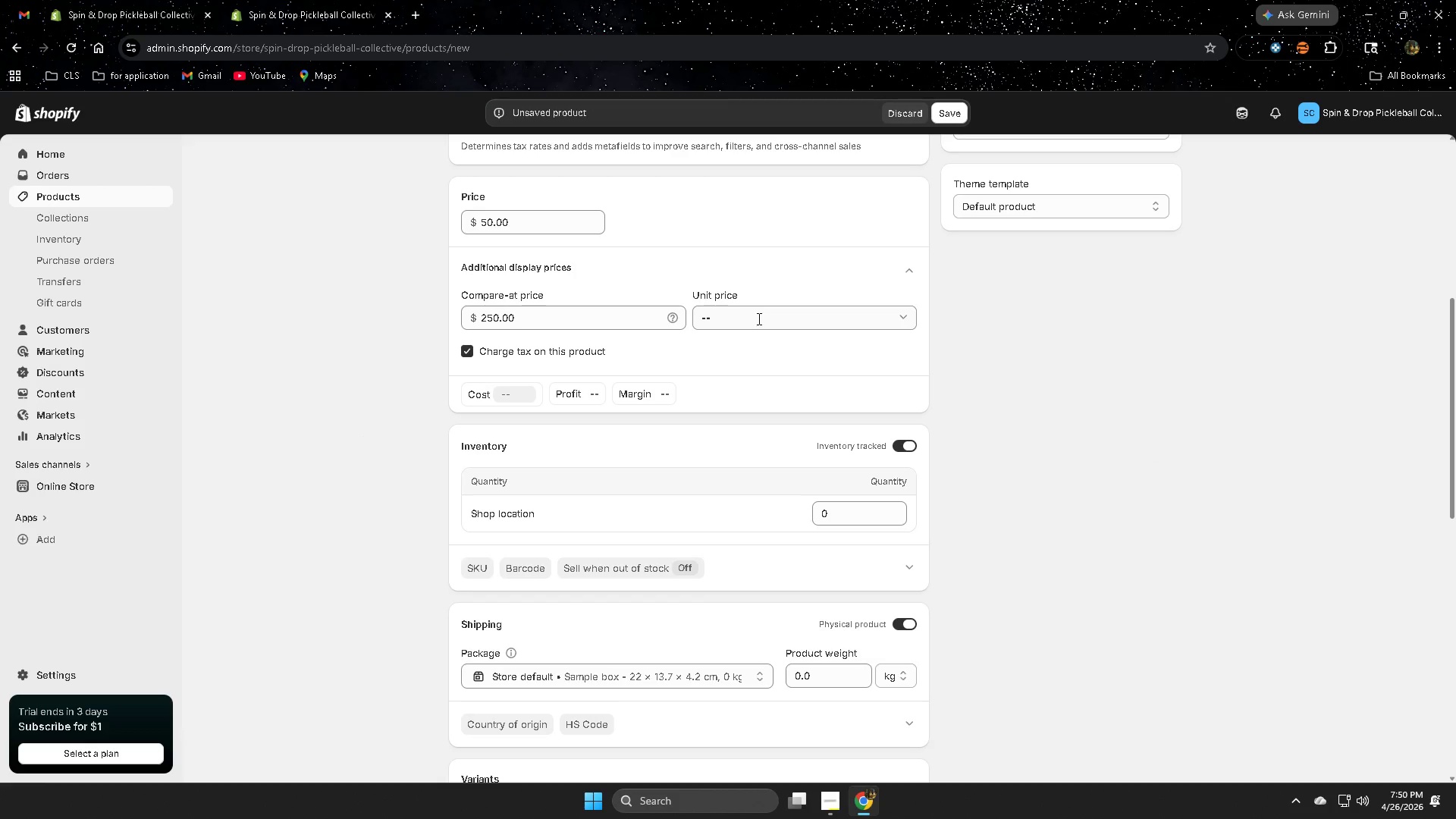 
left_click([792, 317])
 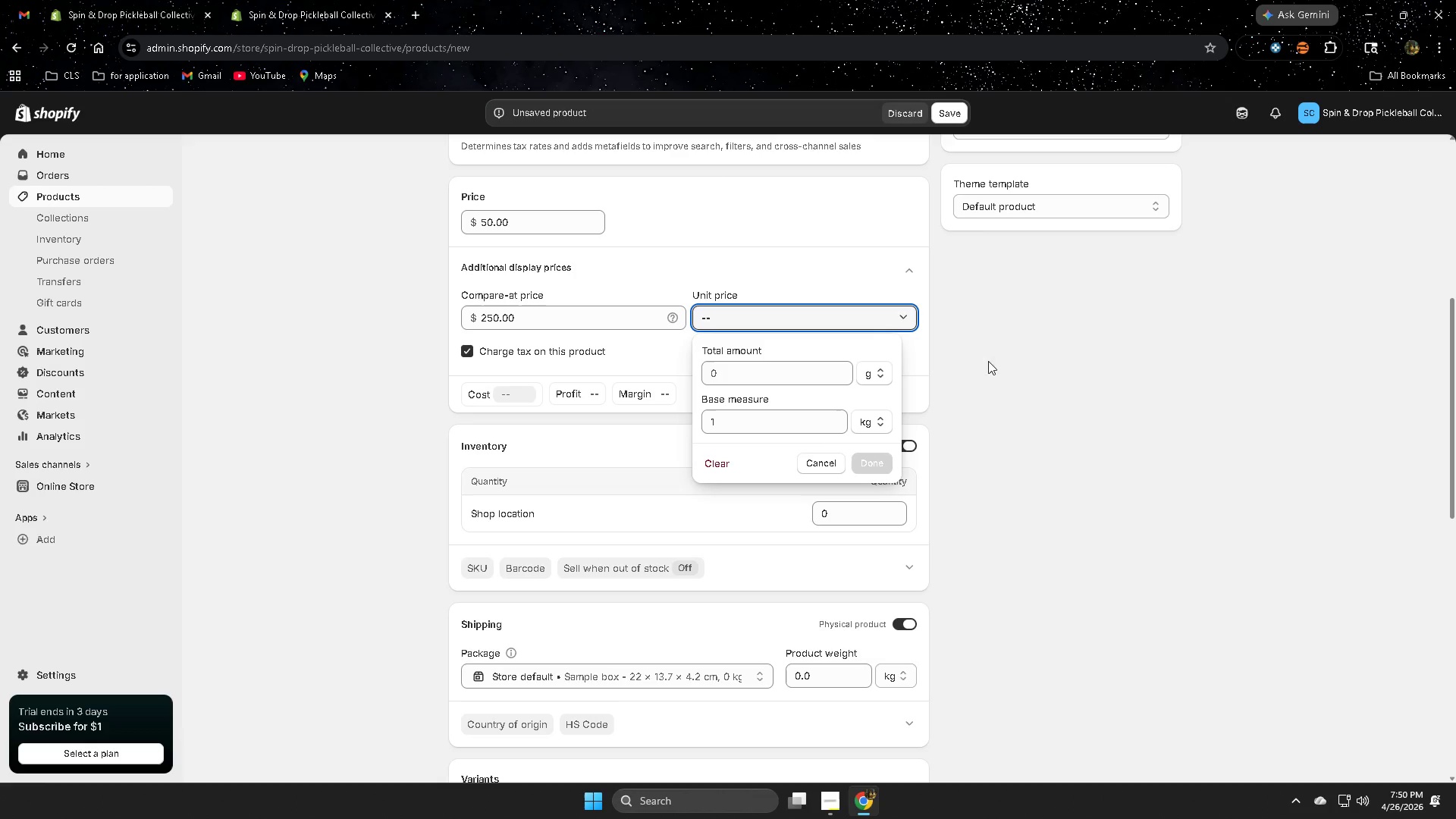 
left_click([1143, 392])
 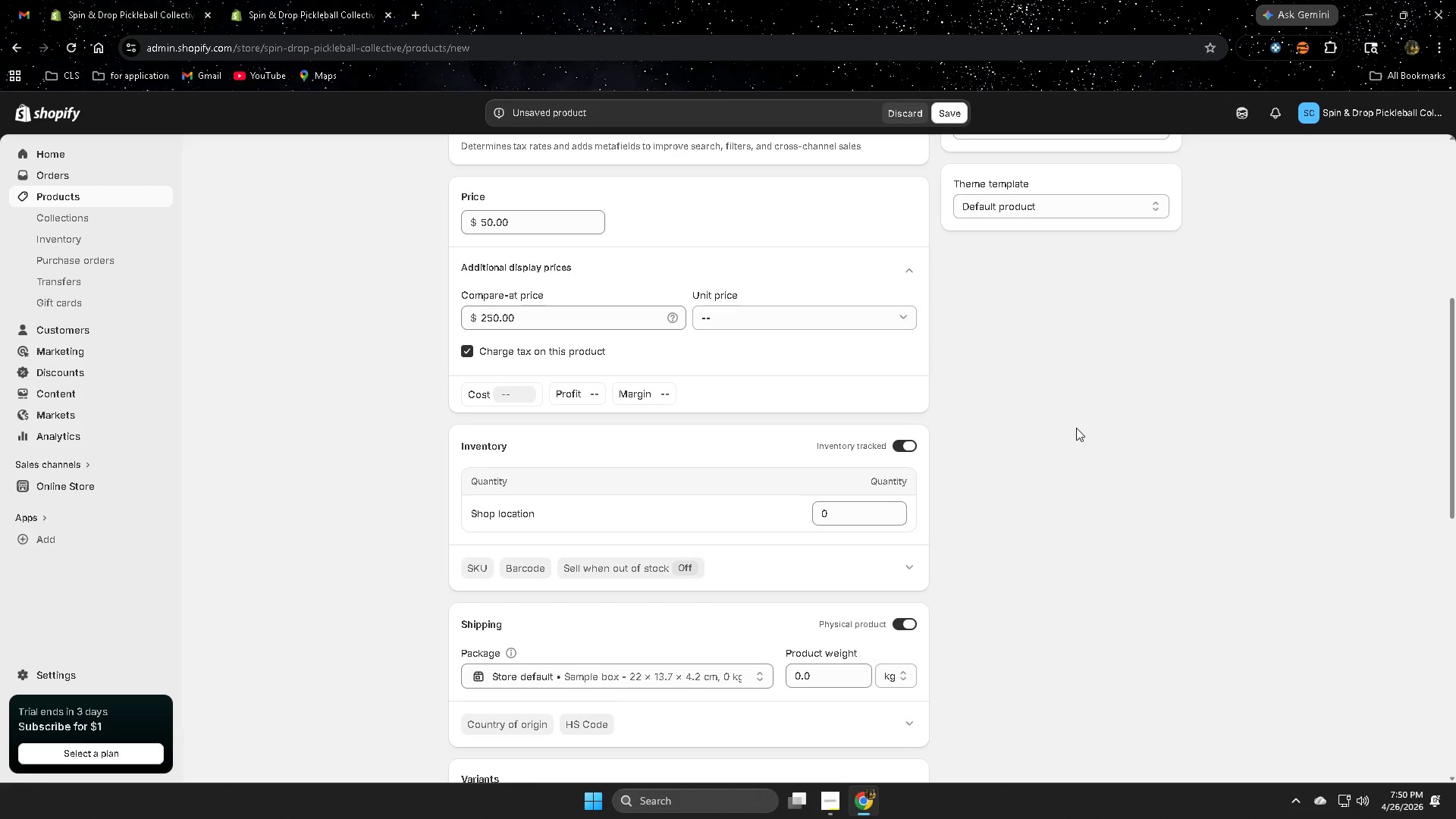 
wait(11.84)
 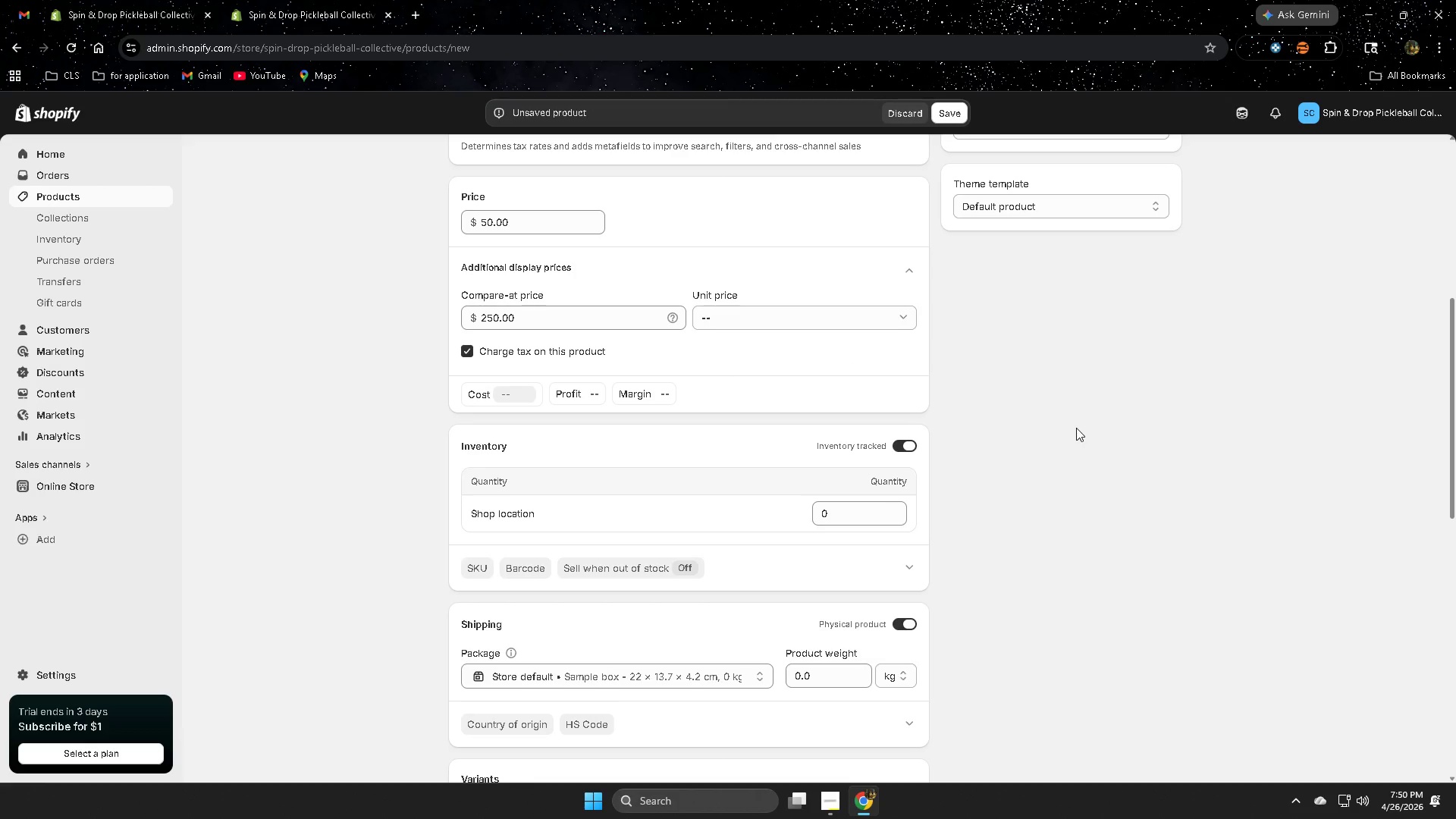 
scroll: coordinate [1071, 626], scroll_direction: down, amount: 3.0
 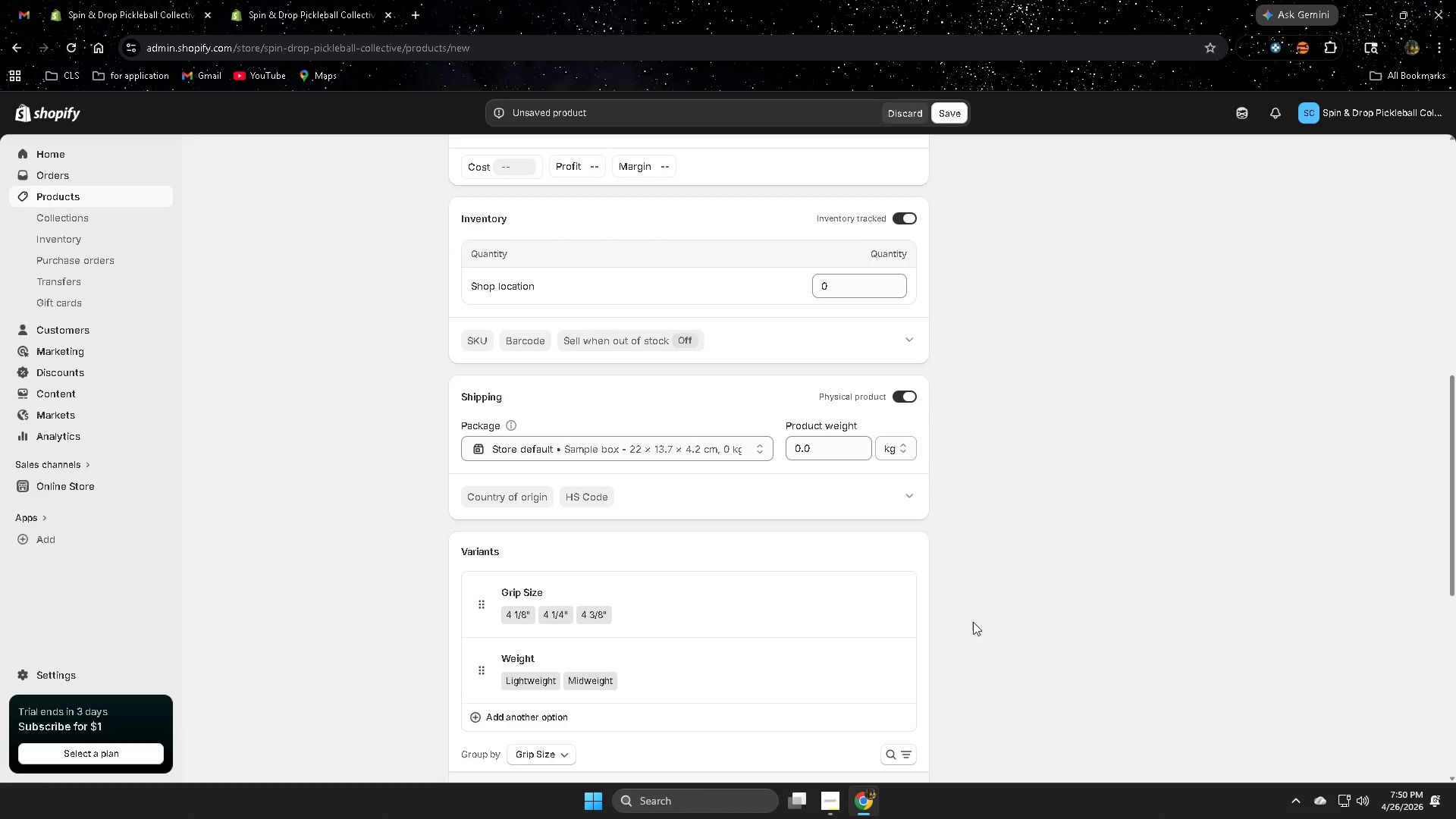 
left_click([984, 607])
 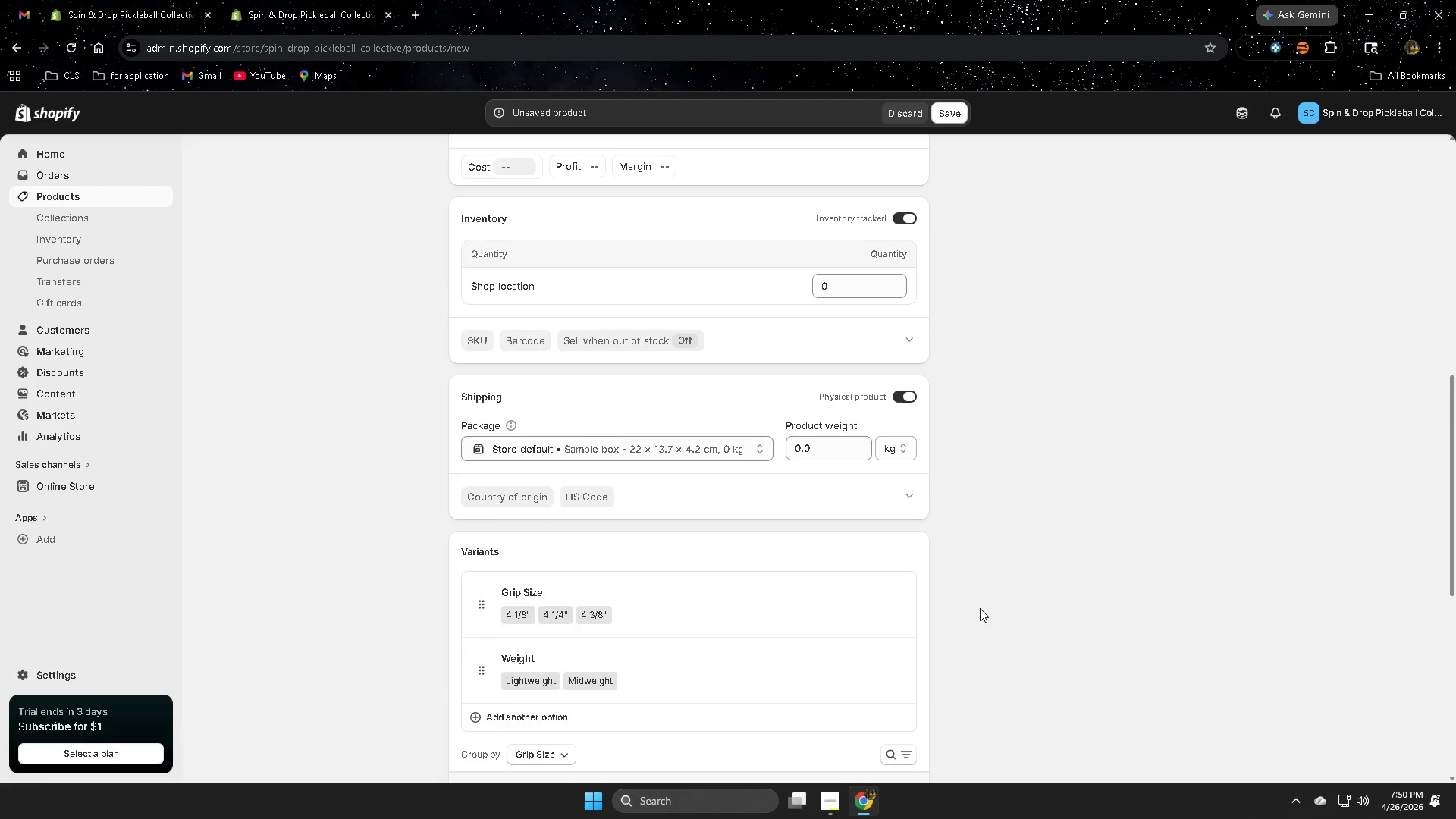 
scroll: coordinate [980, 608], scroll_direction: down, amount: 5.0
 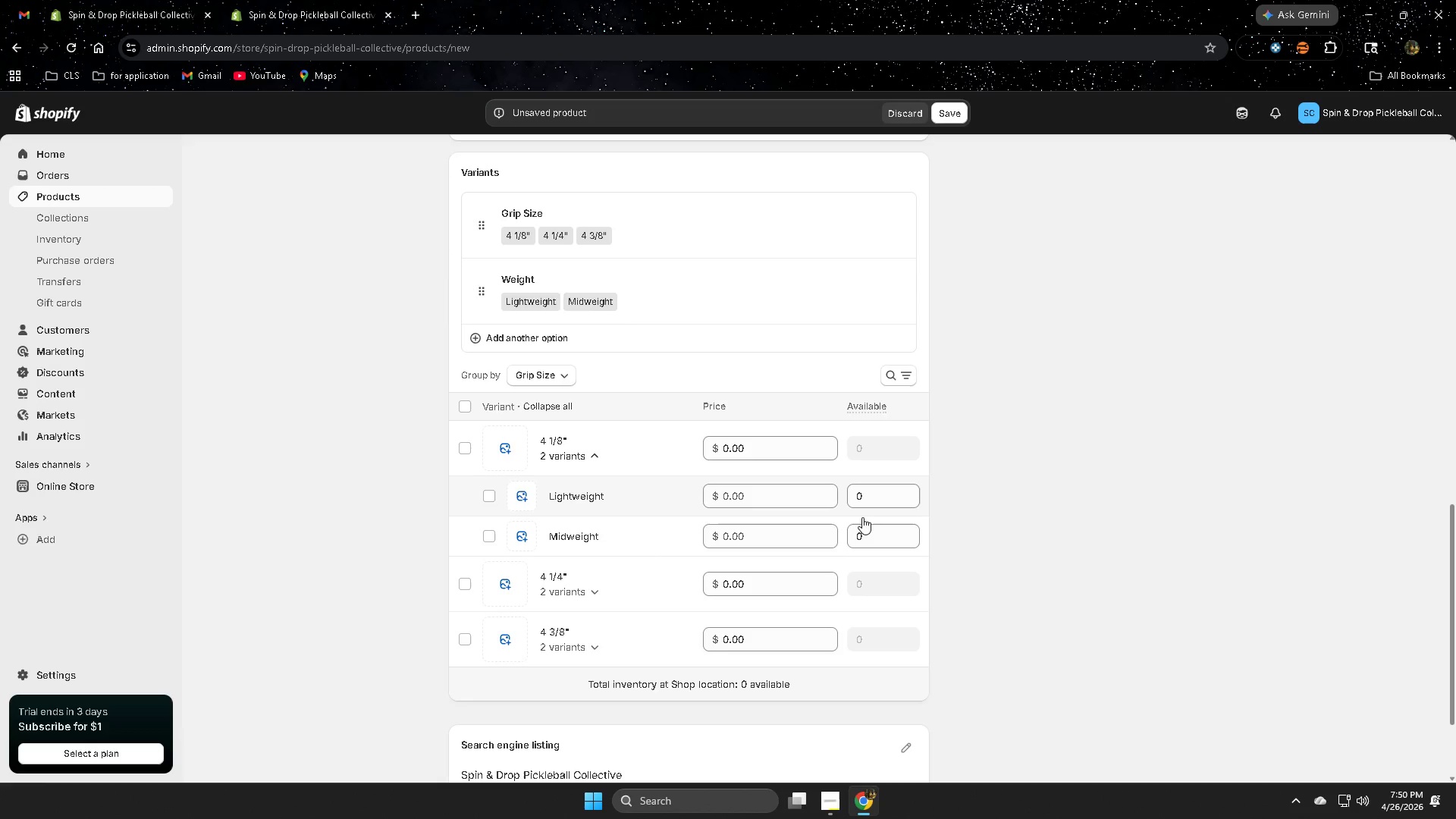 
scroll: coordinate [635, 580], scroll_direction: up, amount: 6.0
 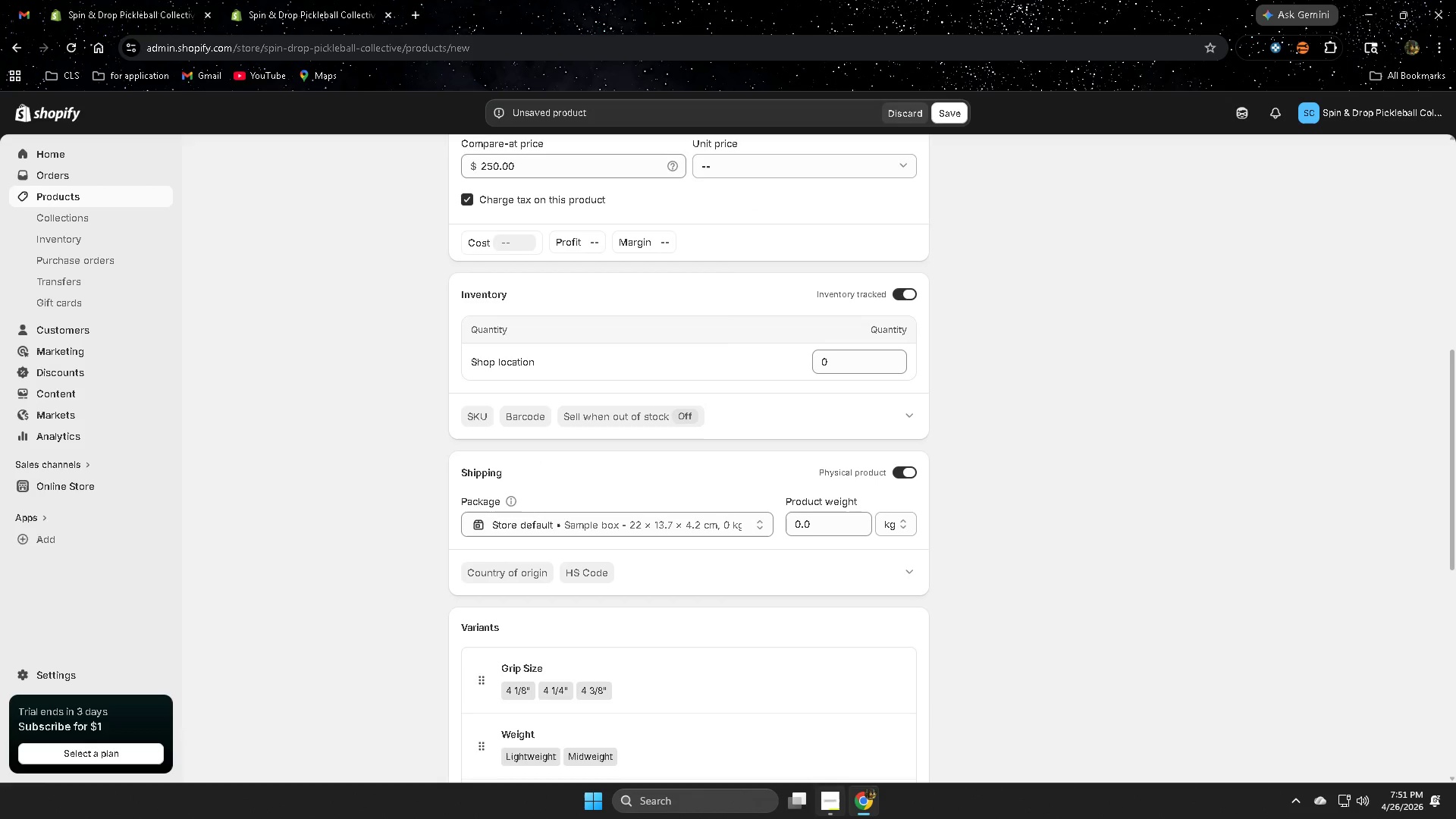 
left_click([827, 805])